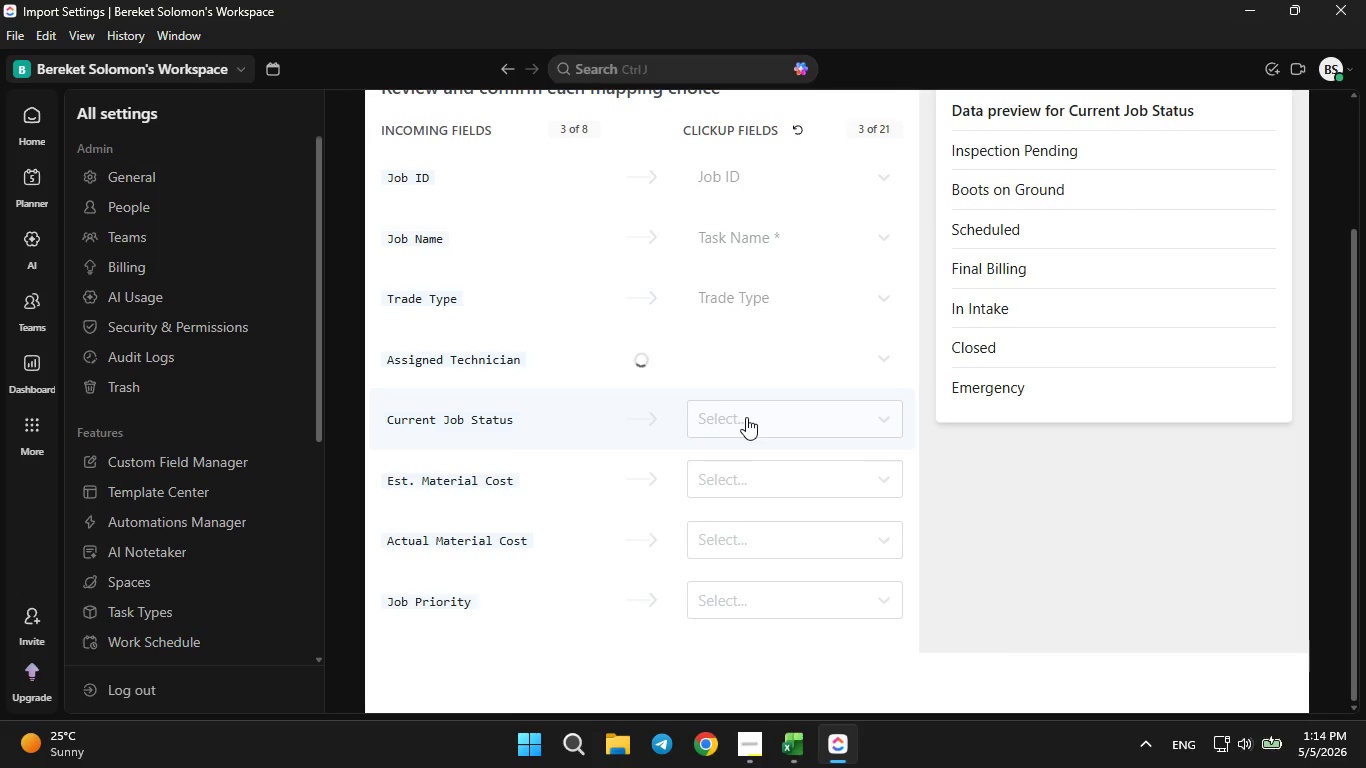 
scroll: coordinate [755, 290], scroll_direction: down, amount: 11.0
 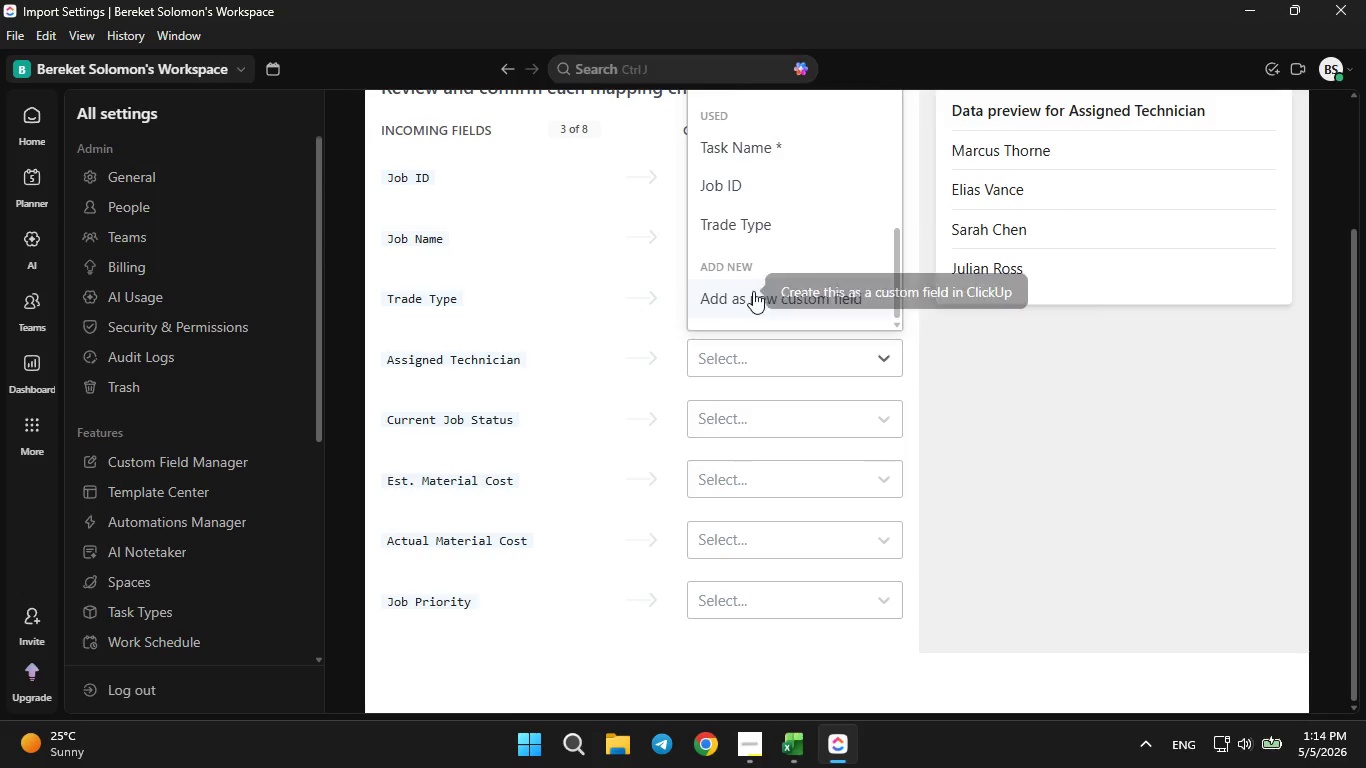 
left_click([746, 417])
 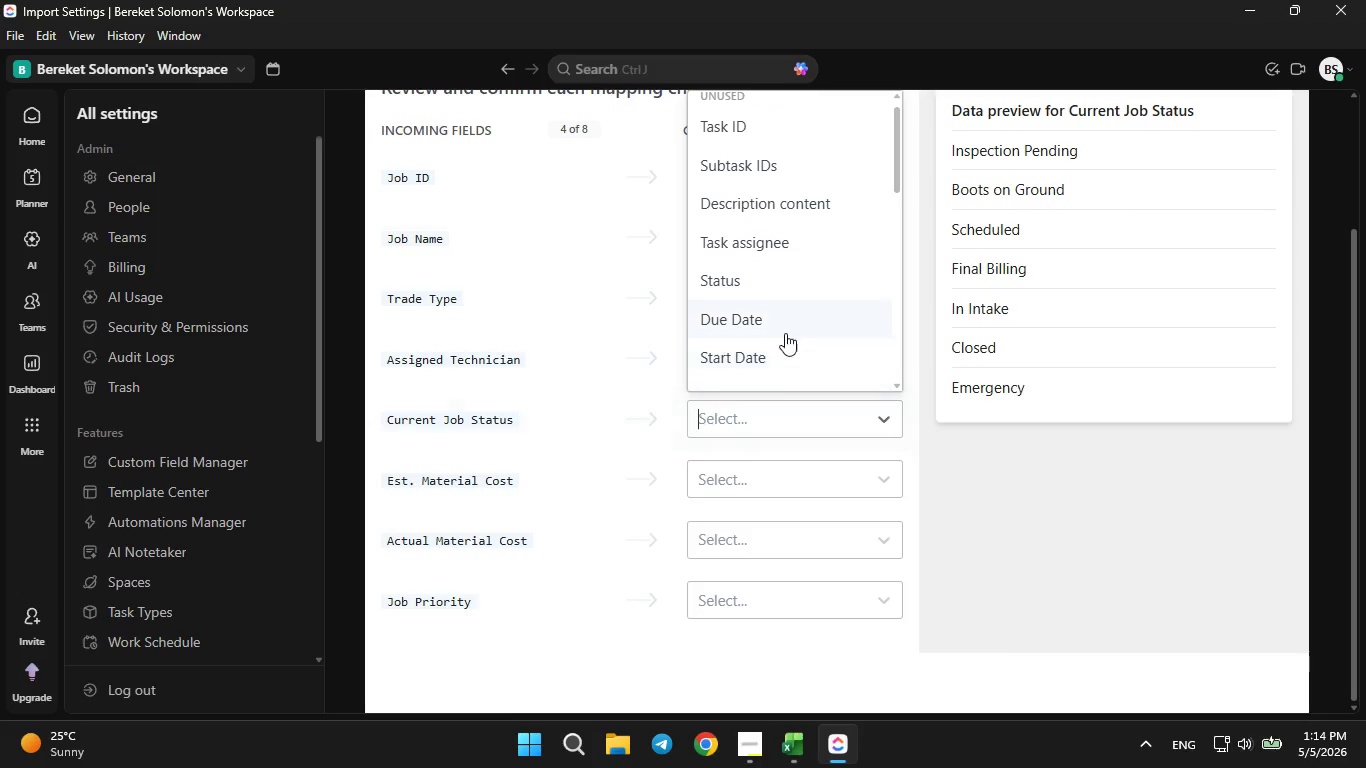 
scroll: coordinate [785, 333], scroll_direction: down, amount: 6.0
 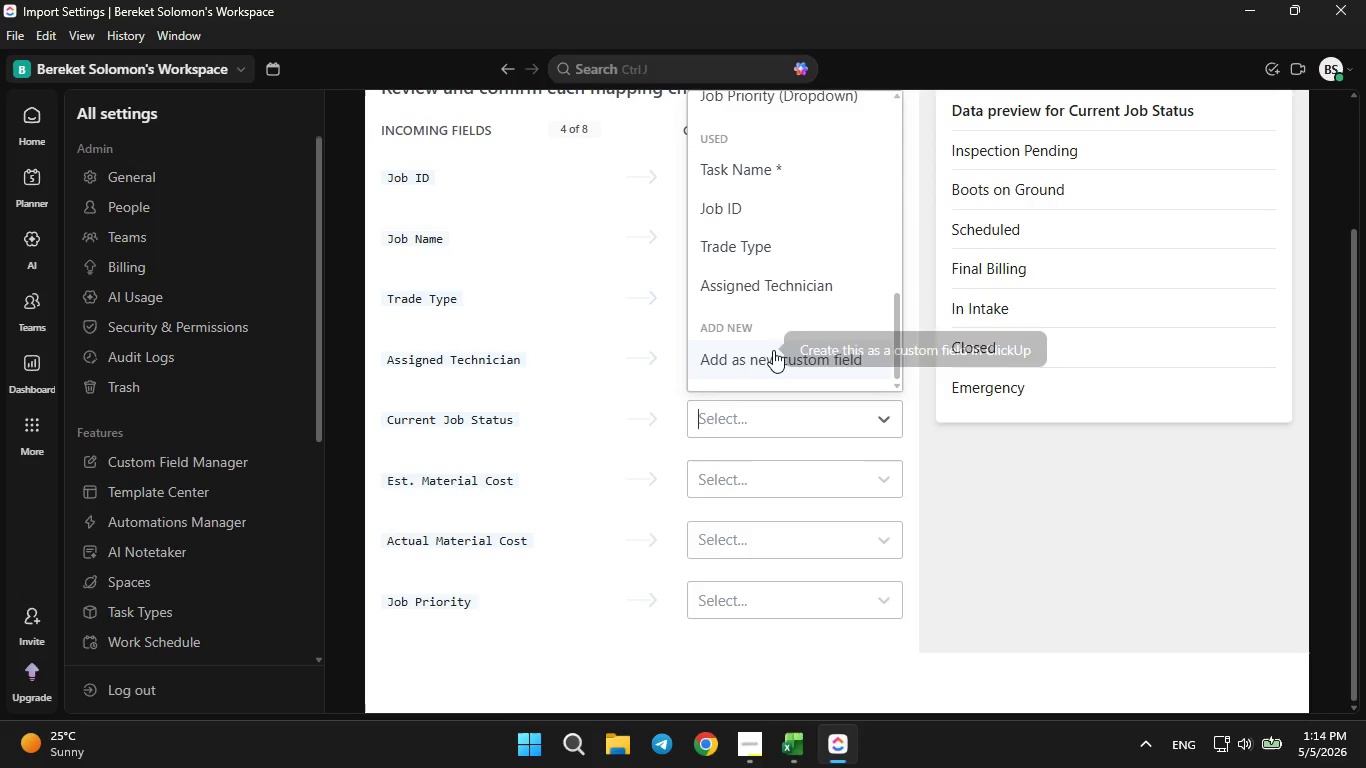 
left_click([773, 352])
 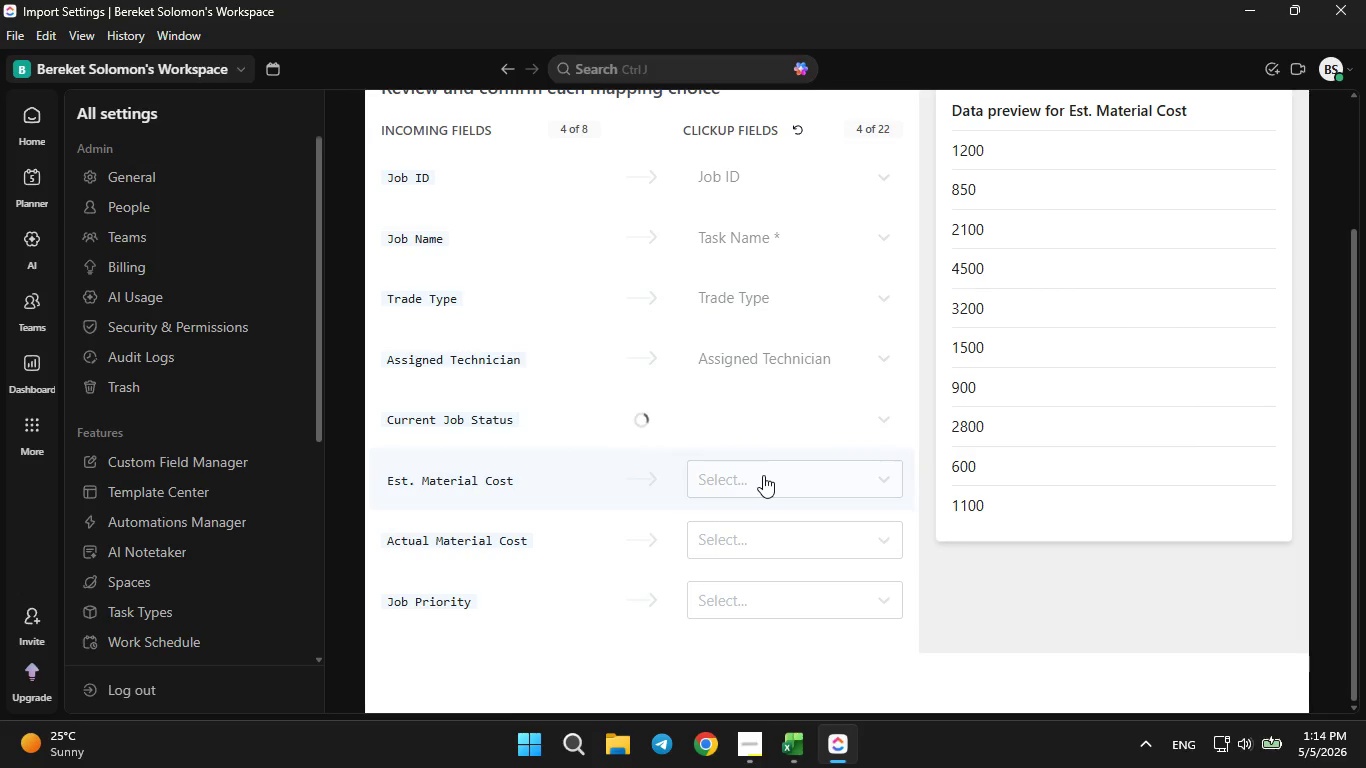 
left_click([772, 469])
 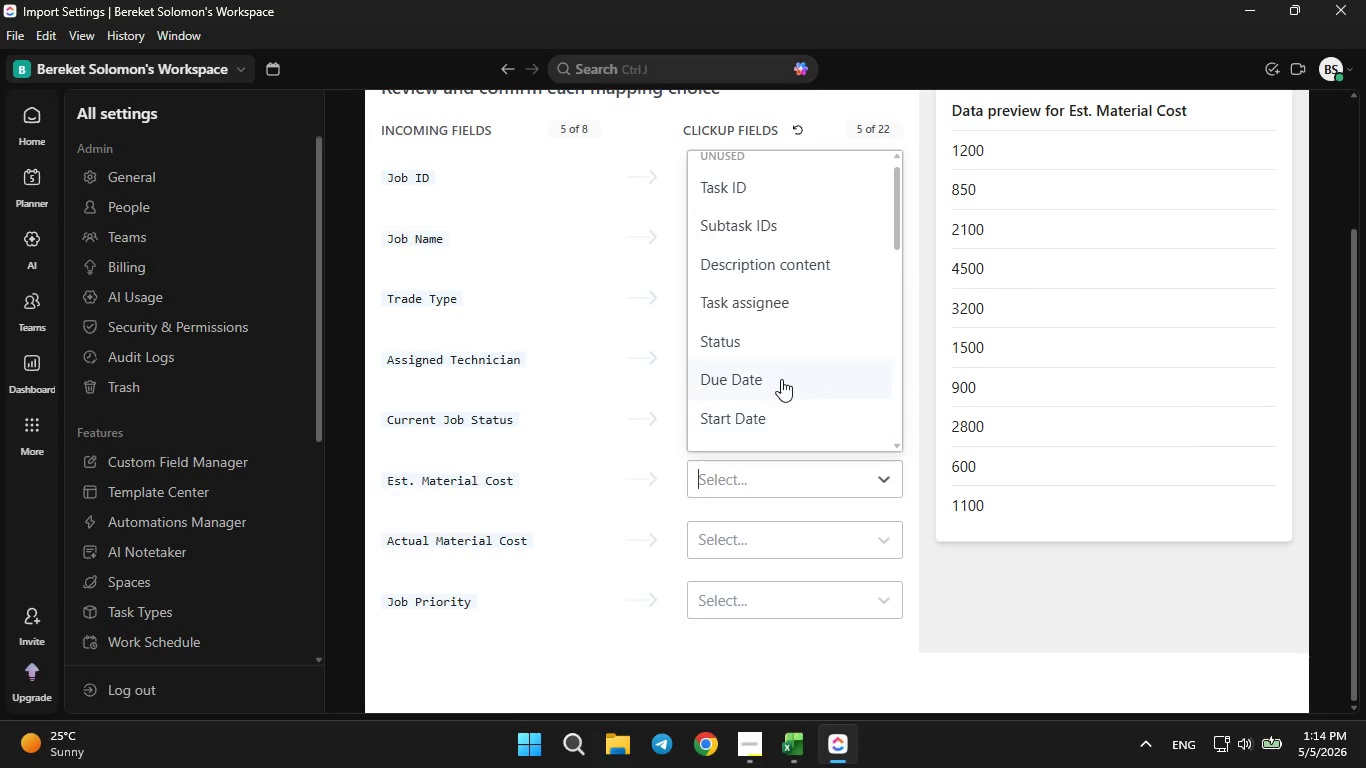 
scroll: coordinate [781, 379], scroll_direction: down, amount: 10.0
 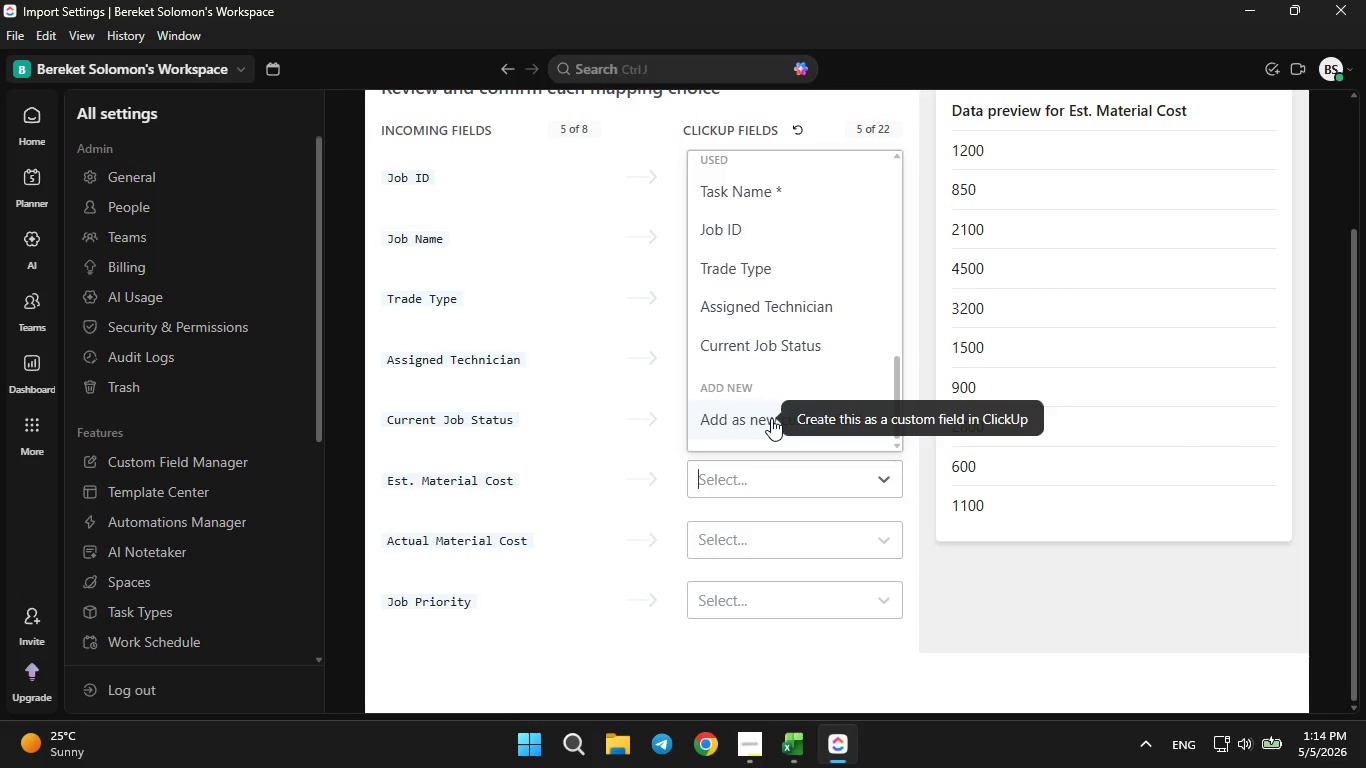 
left_click([771, 418])
 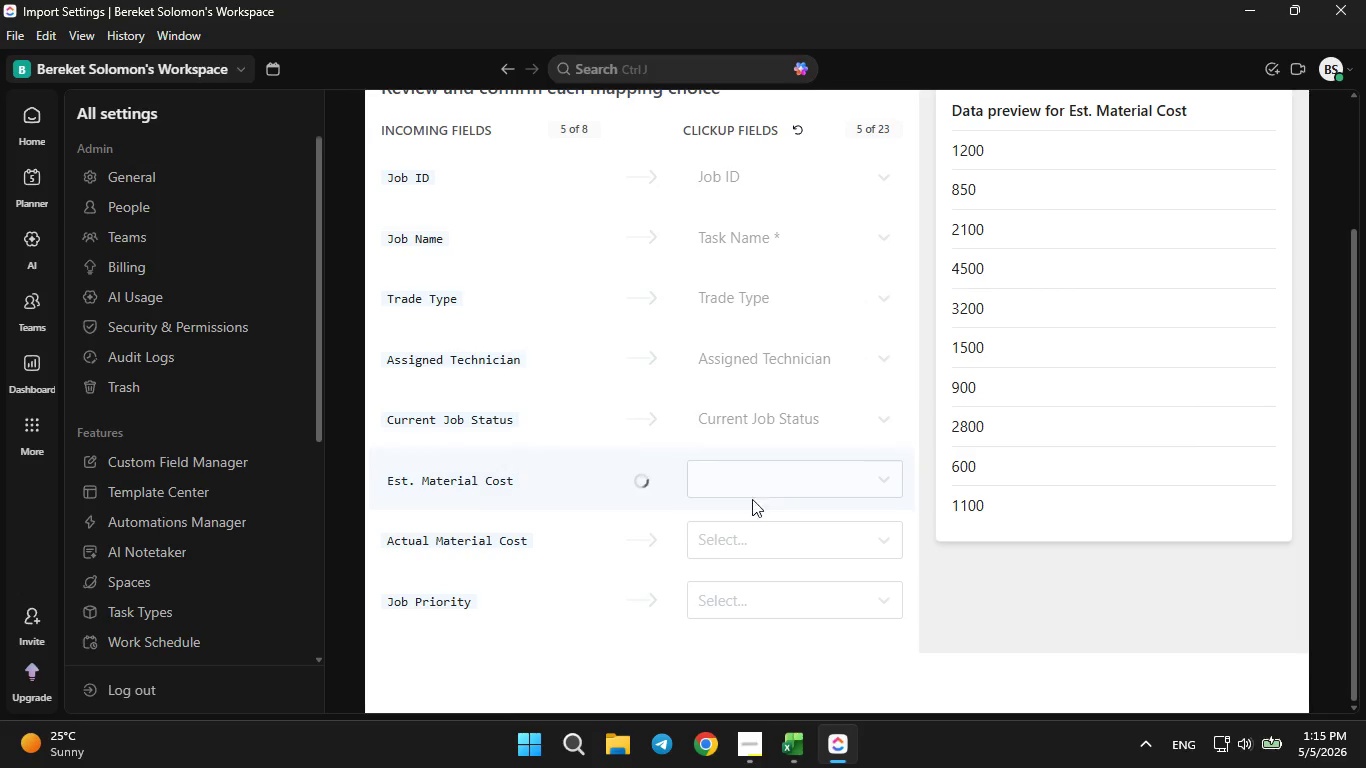 
wait(6.69)
 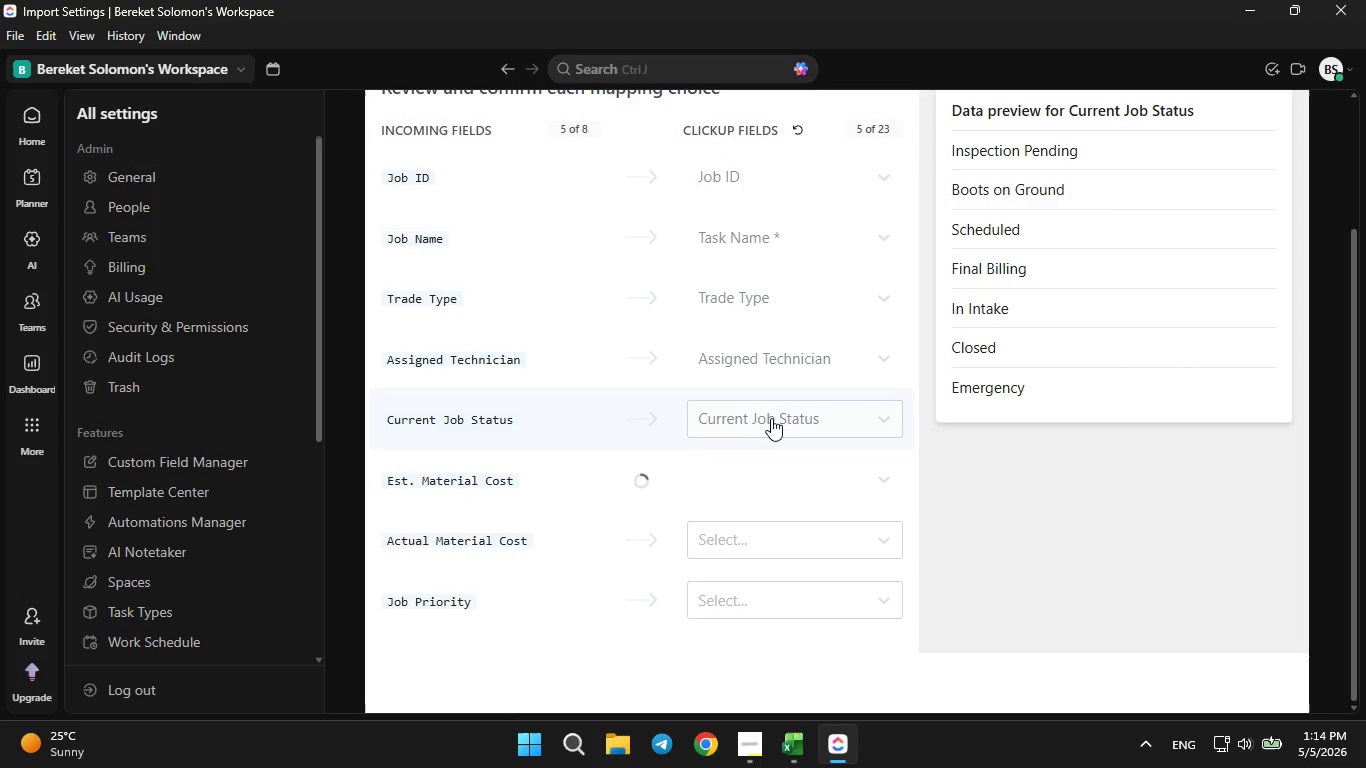 
left_click([763, 538])
 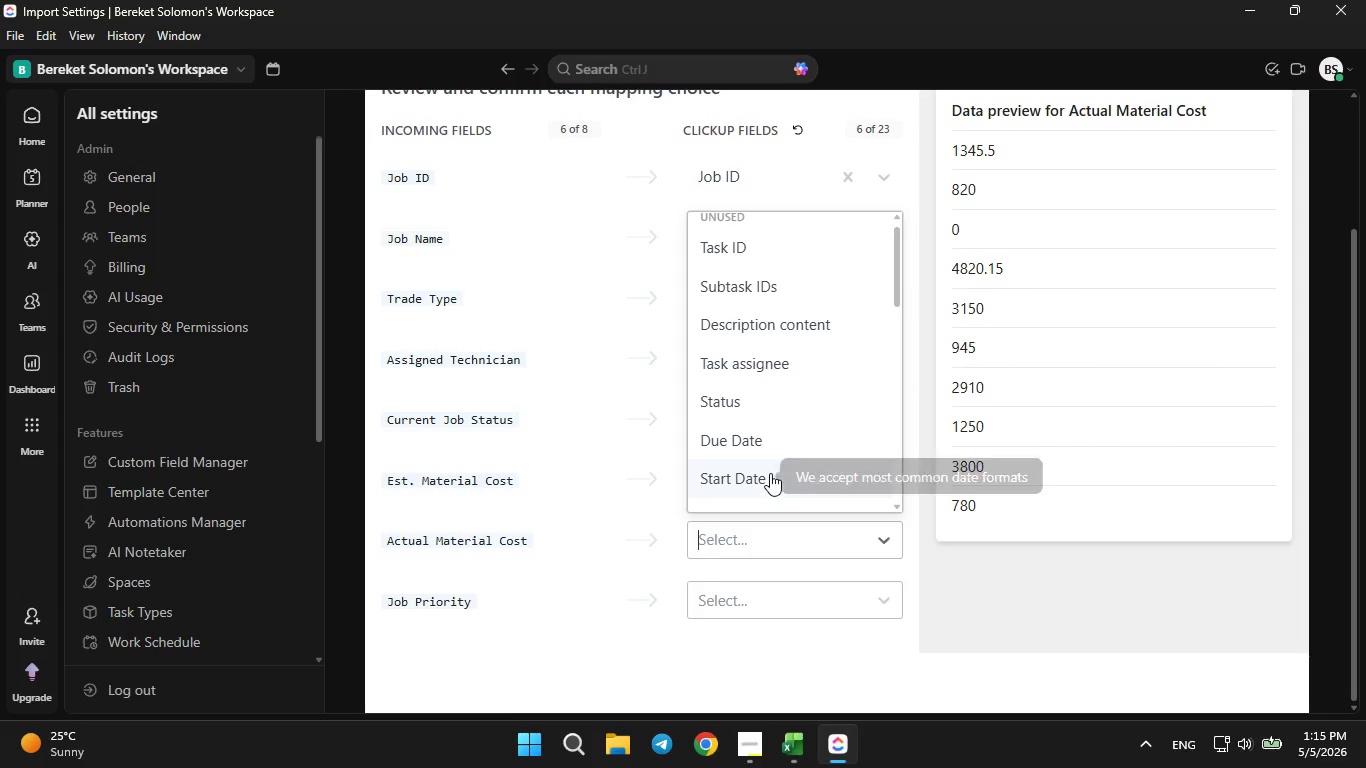 
scroll: coordinate [770, 463], scroll_direction: down, amount: 11.0
 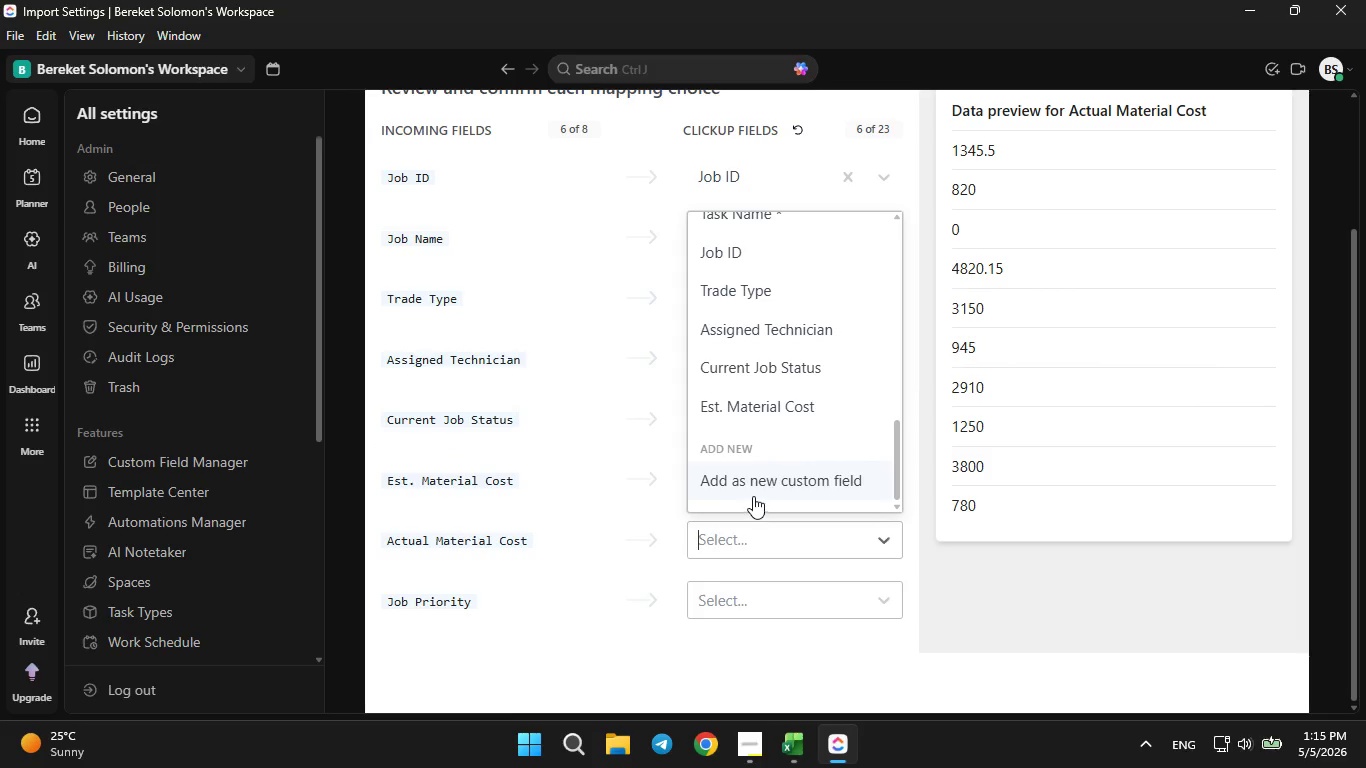 
left_click([755, 483])
 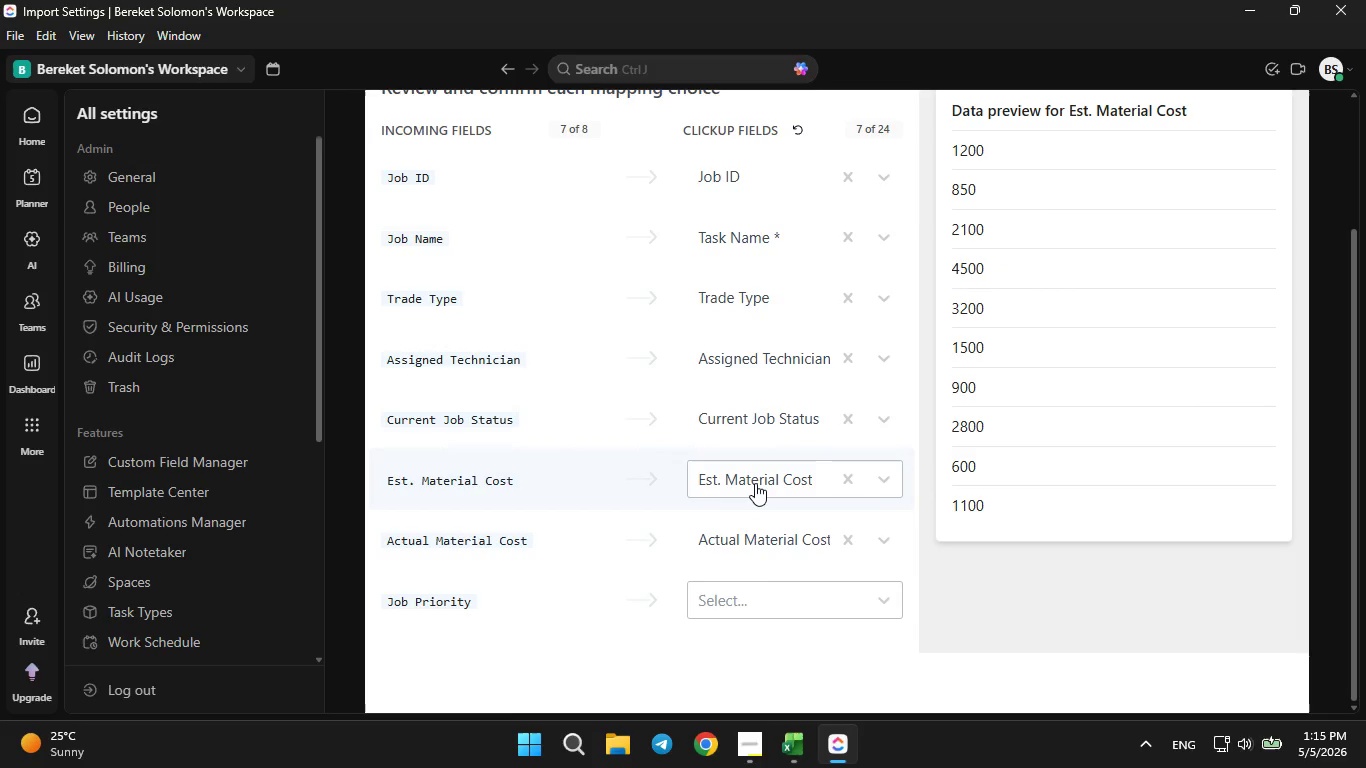 
wait(6.12)
 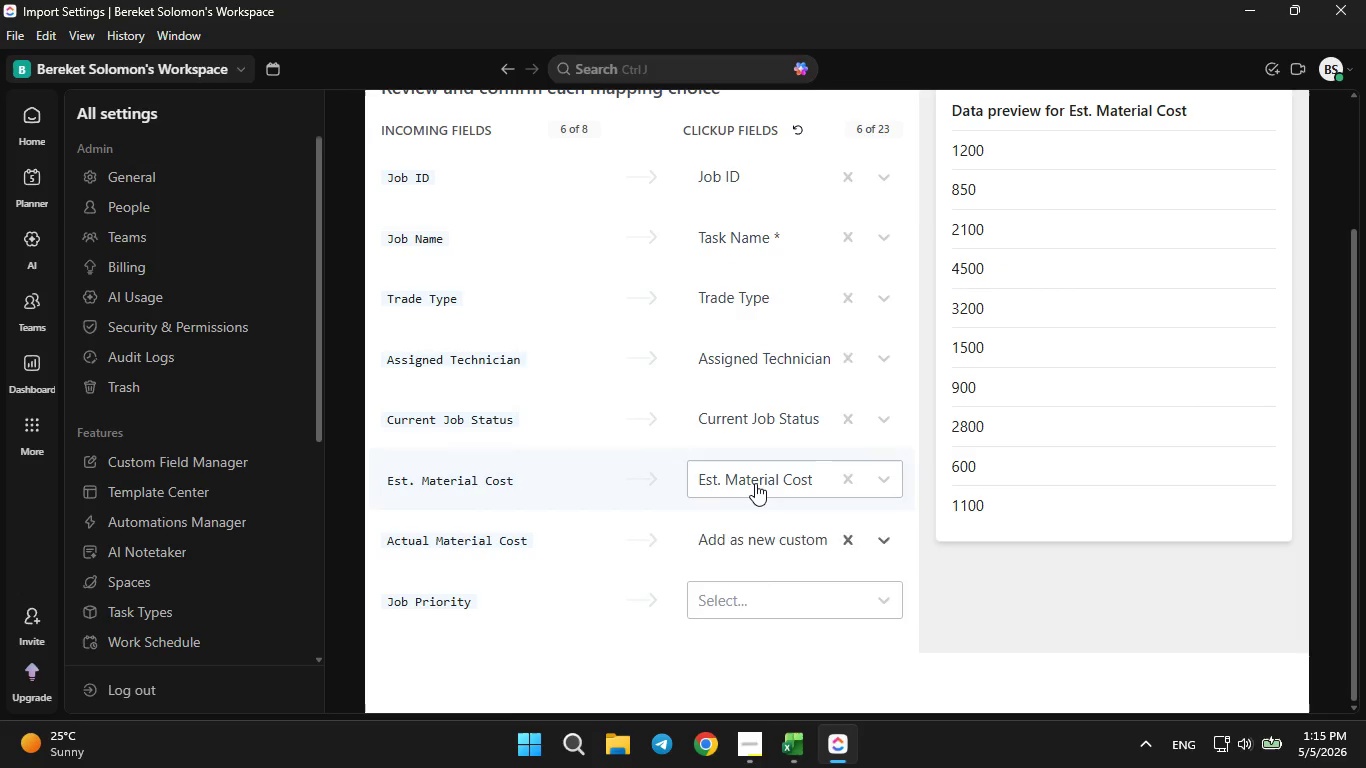 
left_click([737, 584])
 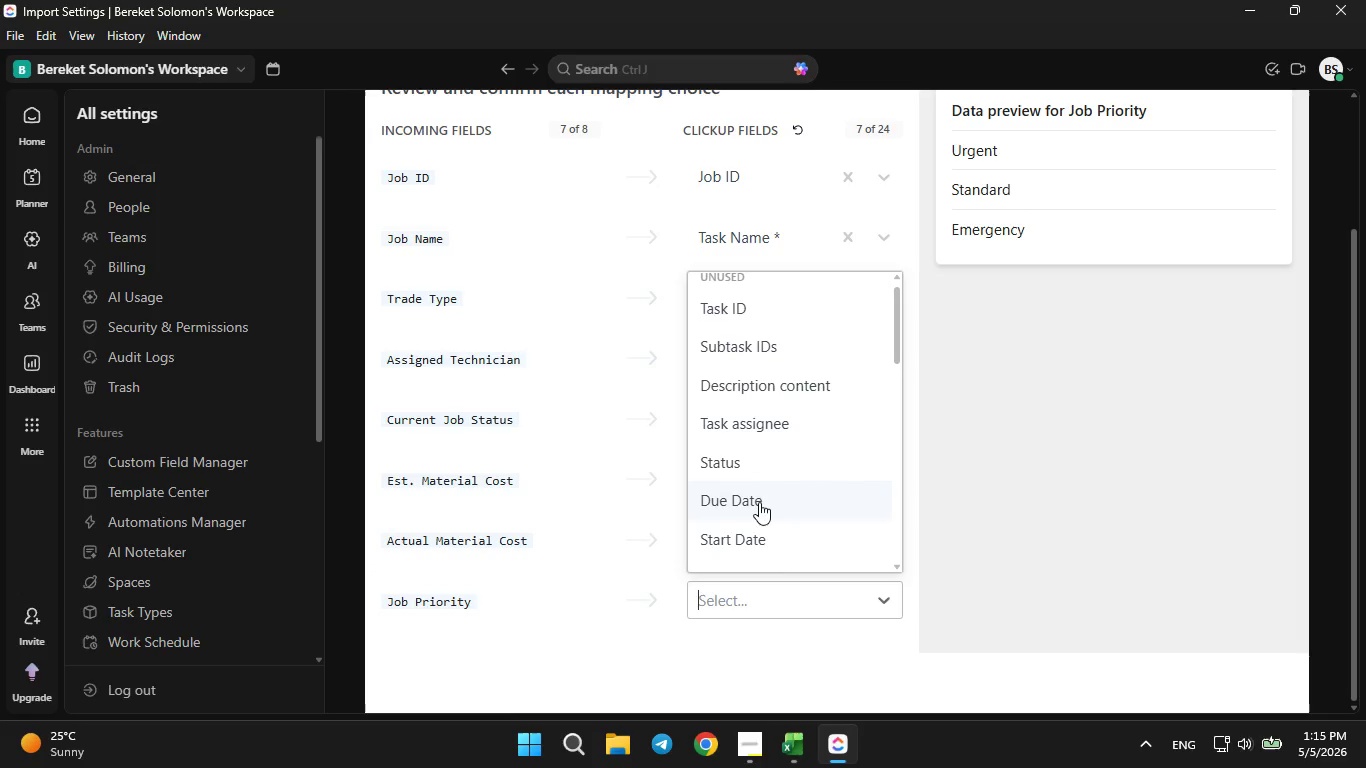 
scroll: coordinate [760, 501], scroll_direction: down, amount: 11.0
 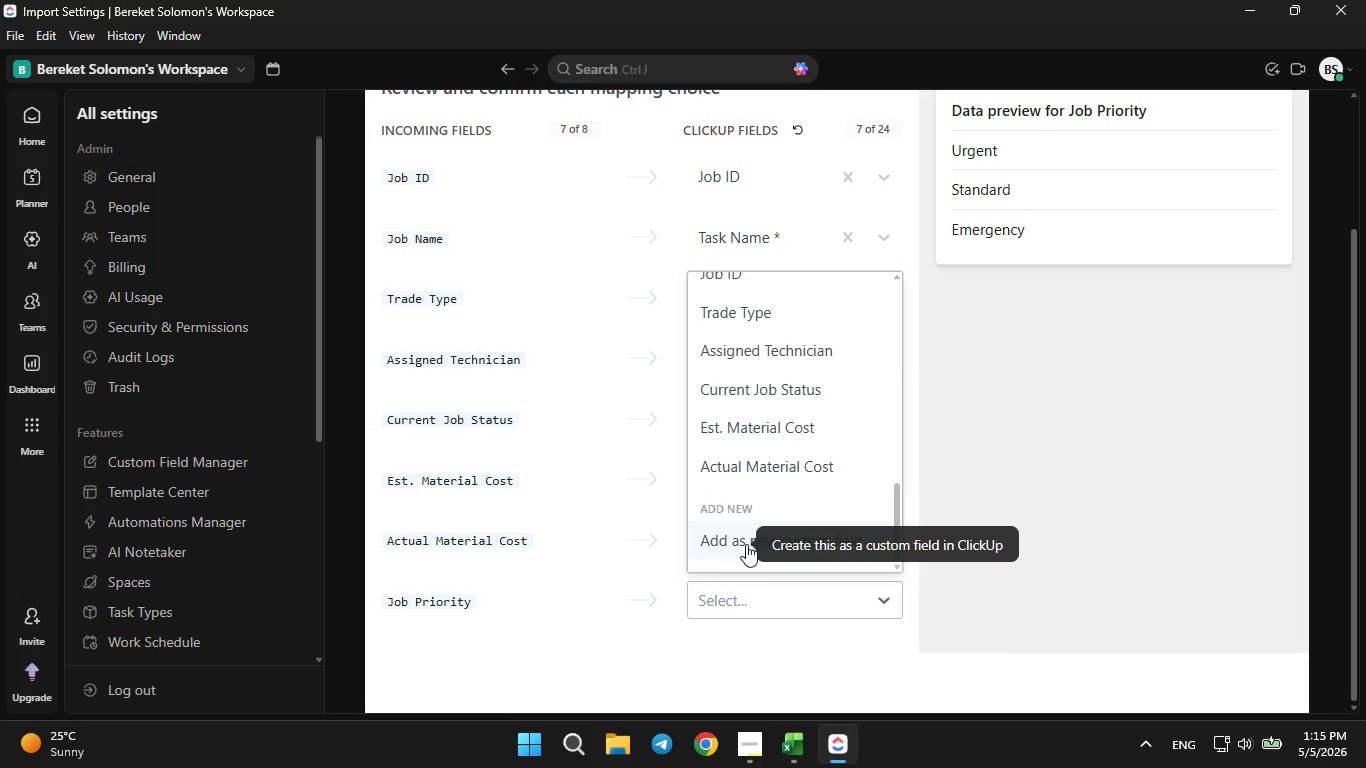 
left_click([746, 544])
 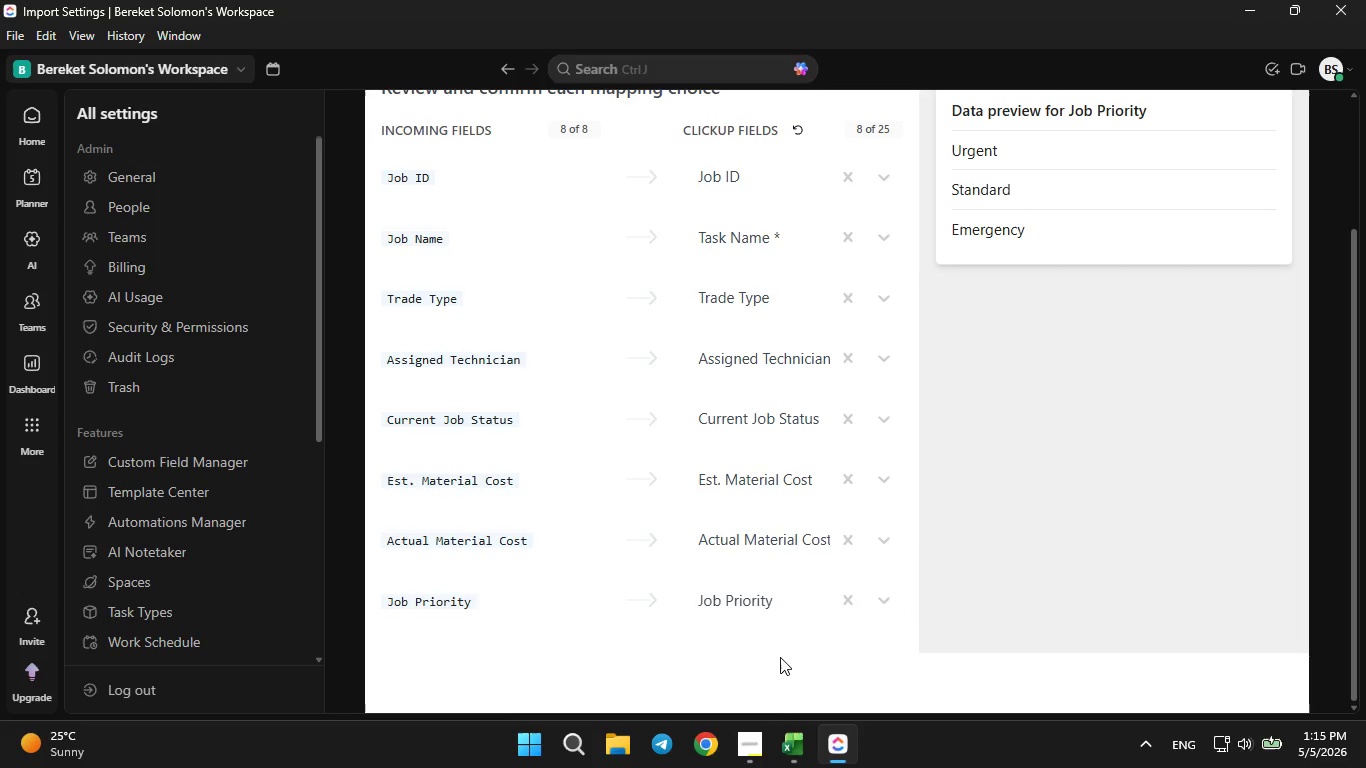 
left_click([794, 740])
 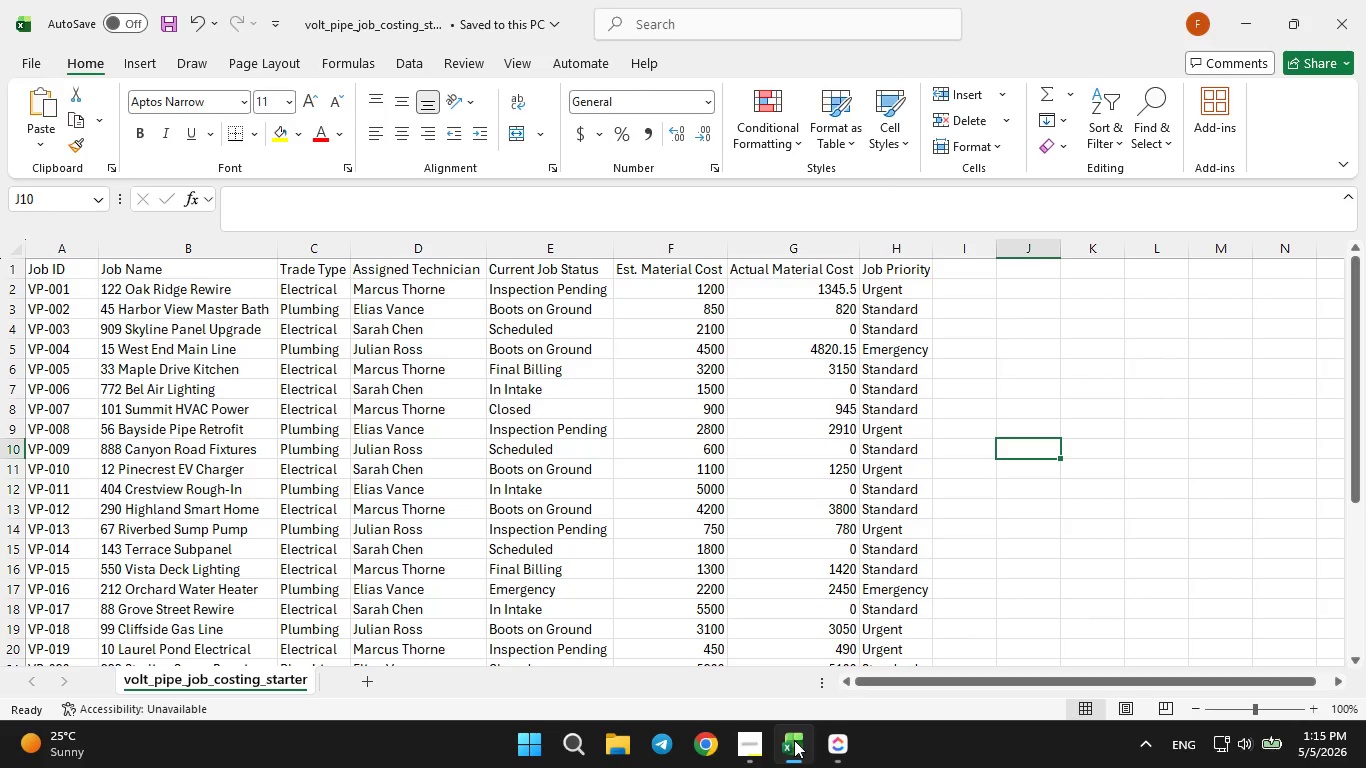 
wait(8.2)
 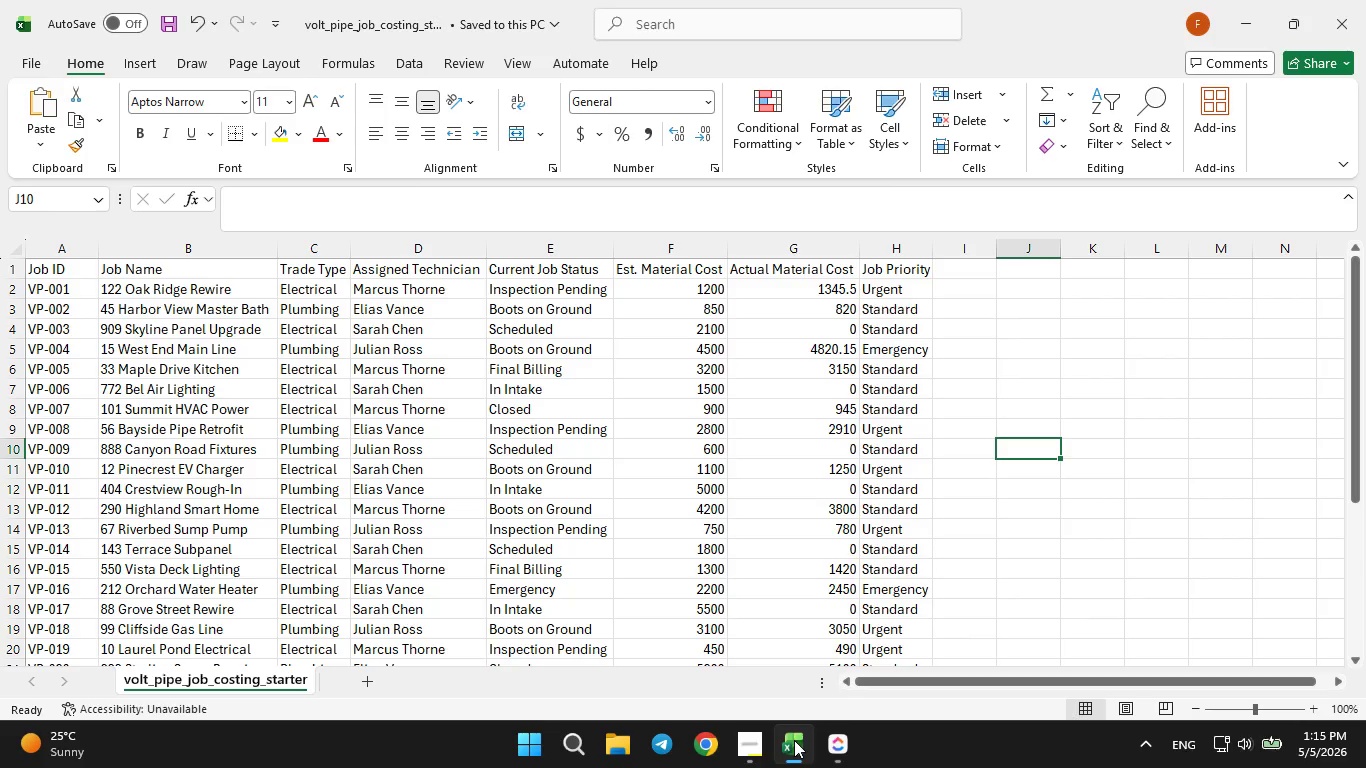 
left_click([793, 739])
 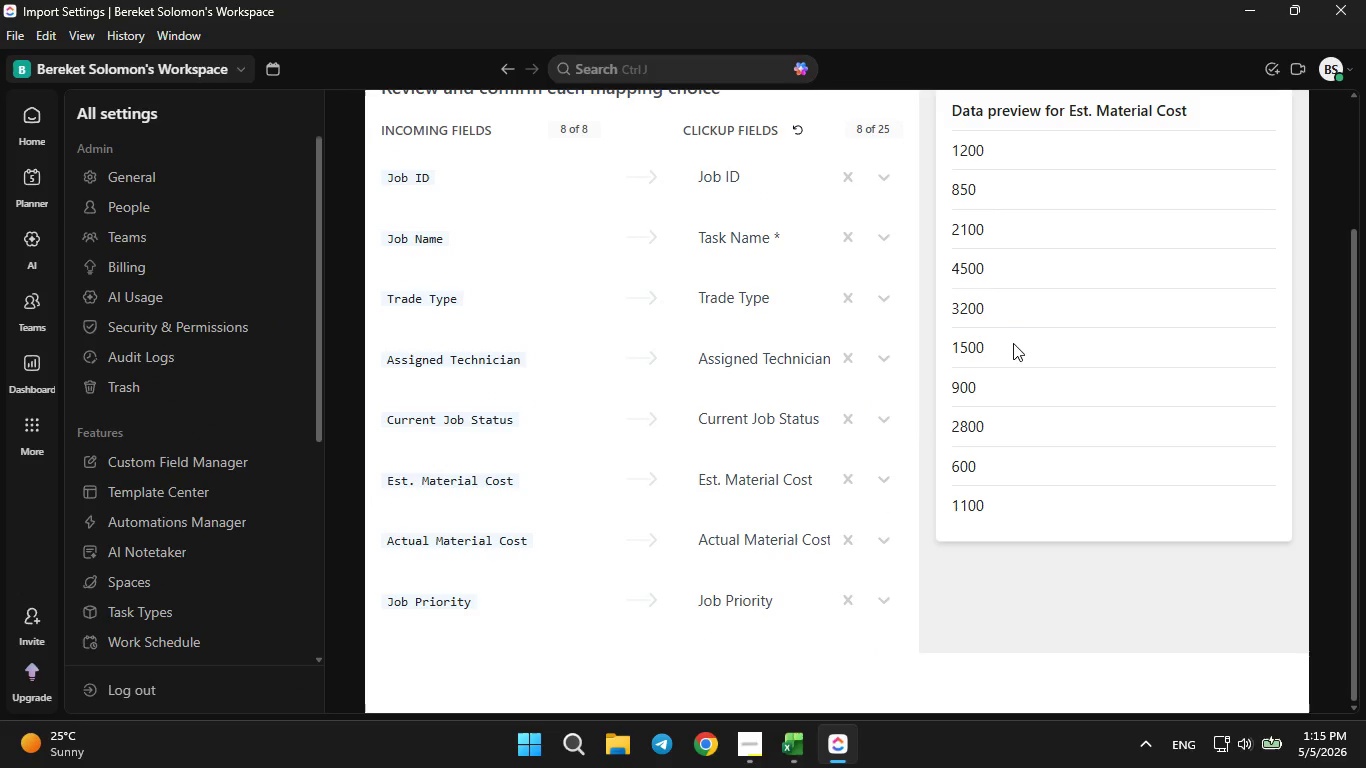 
scroll: coordinate [1007, 347], scroll_direction: up, amount: 4.0
 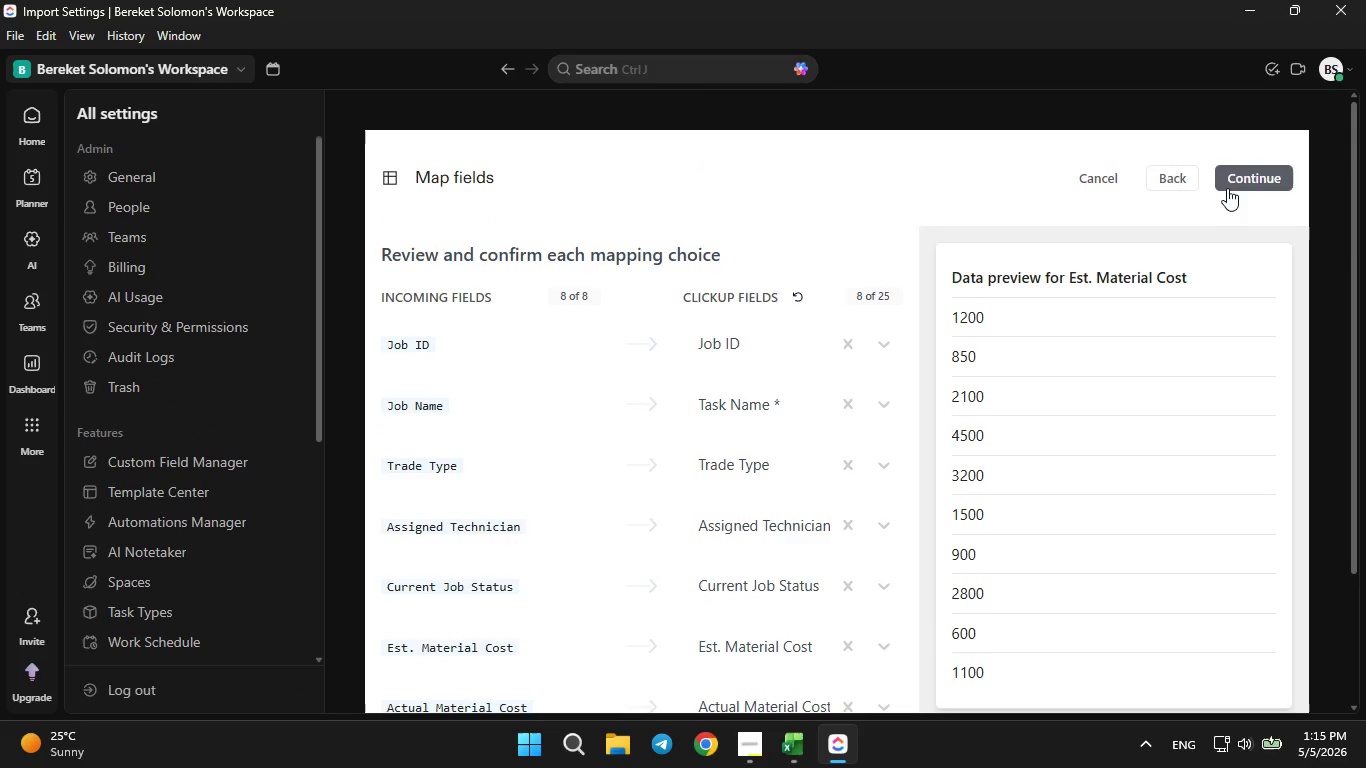 
left_click([1231, 184])
 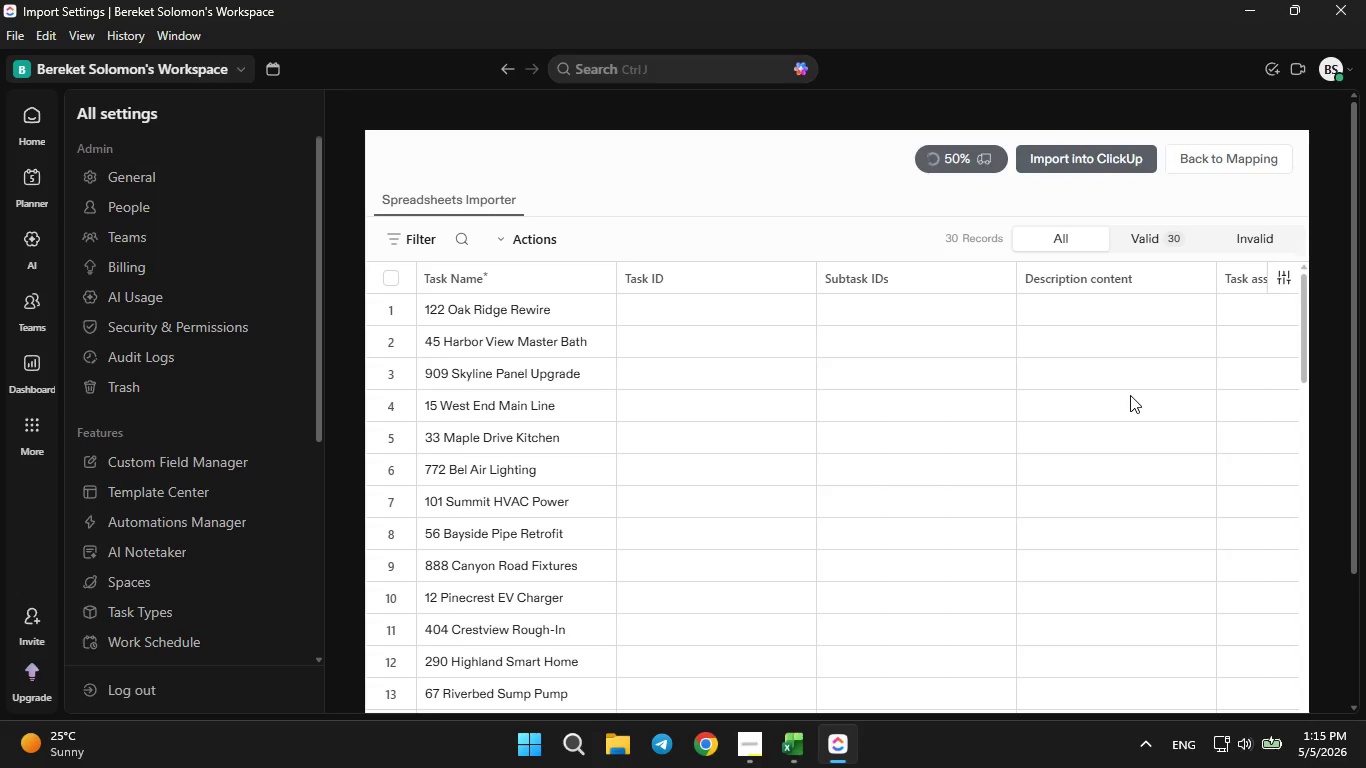 
wait(16.44)
 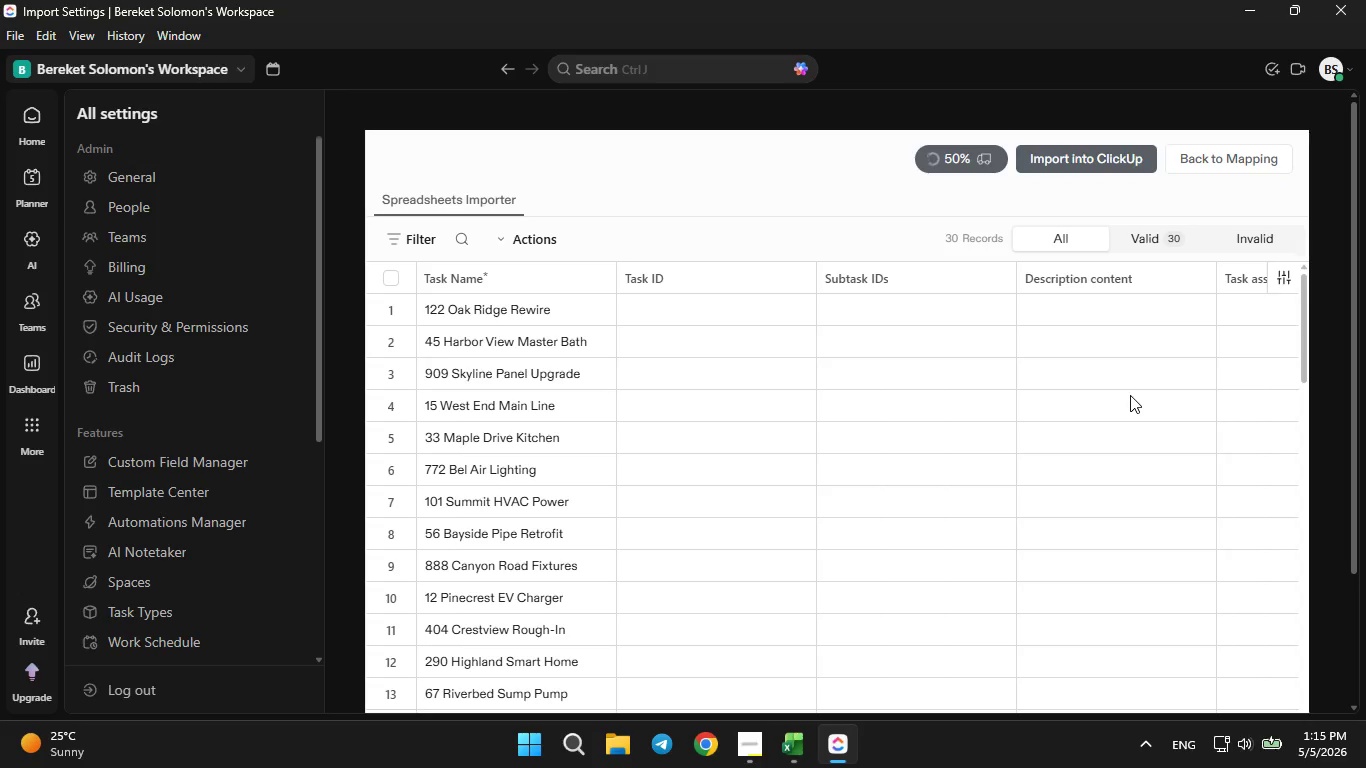 
left_click([539, 353])
 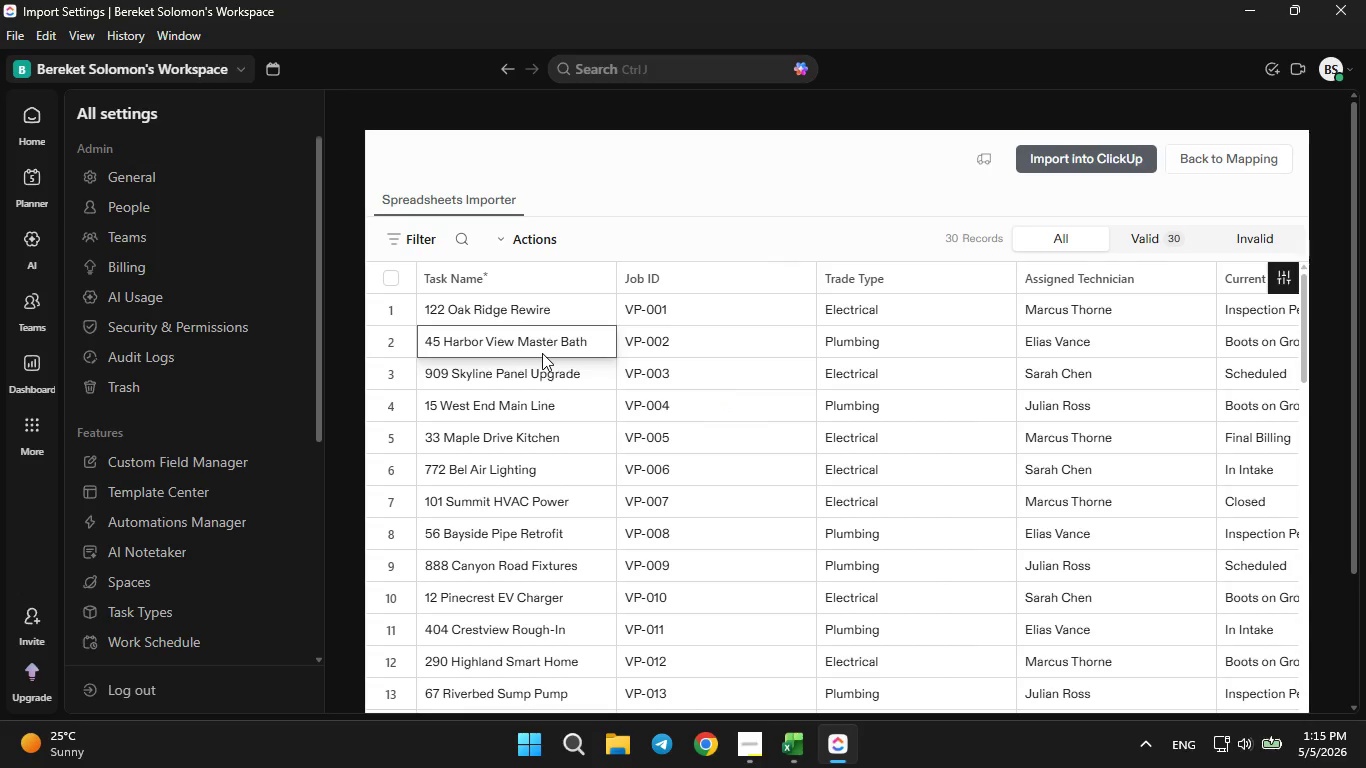 
key(ArrowRight)
 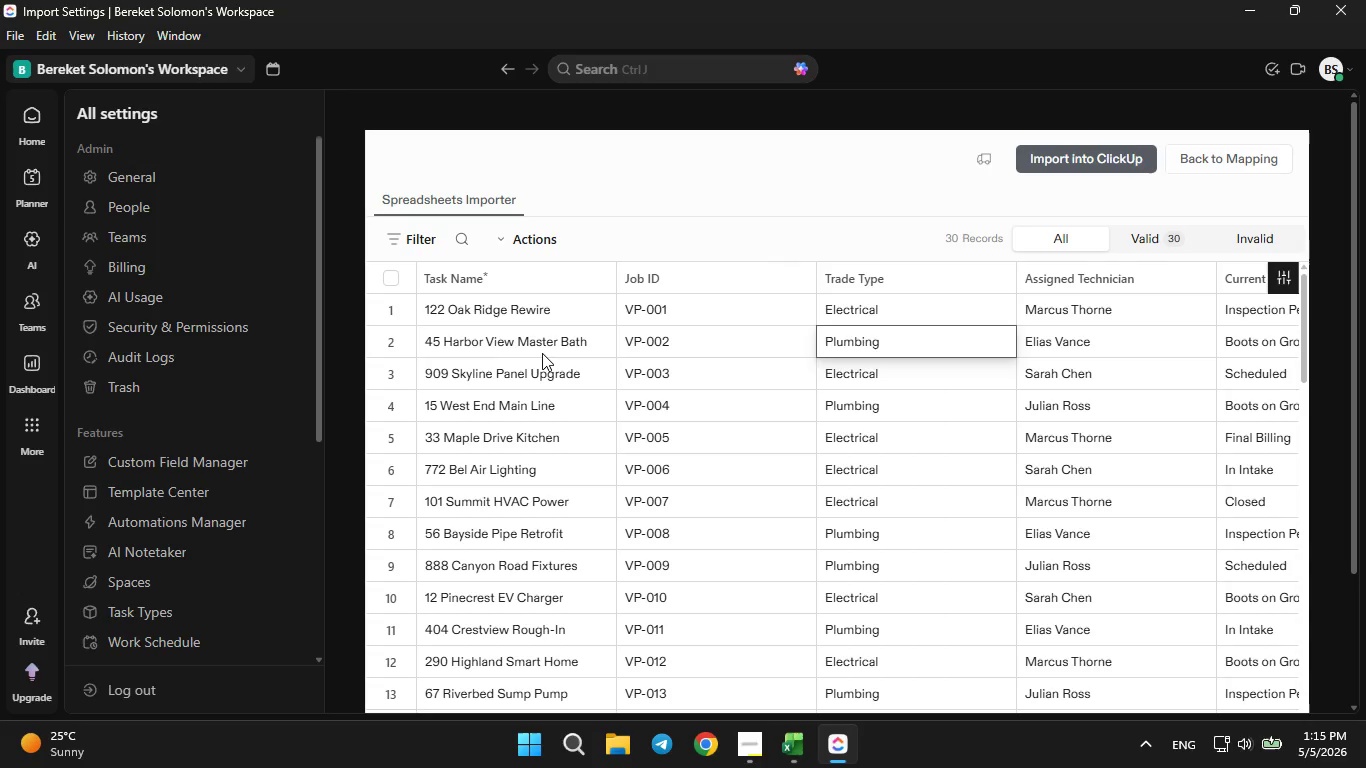 
key(ArrowRight)
 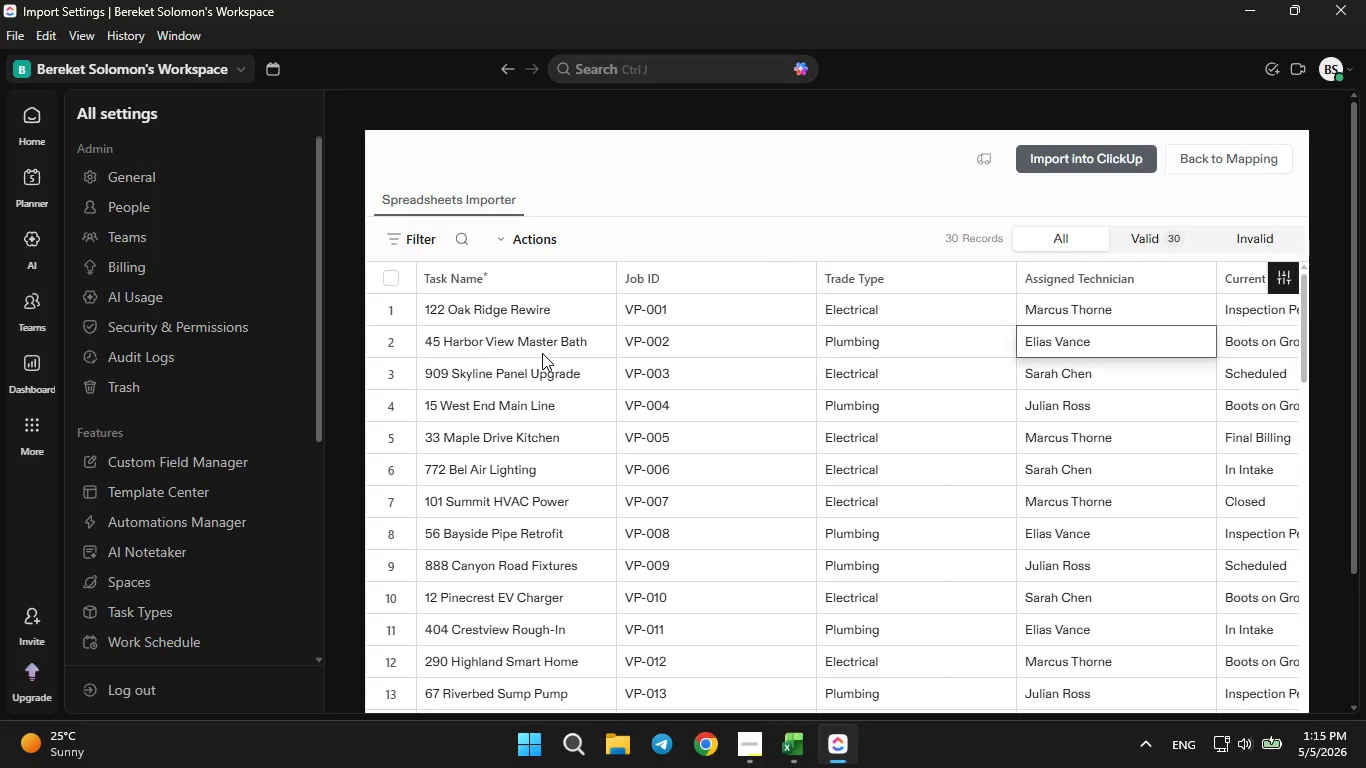 
key(ArrowRight)
 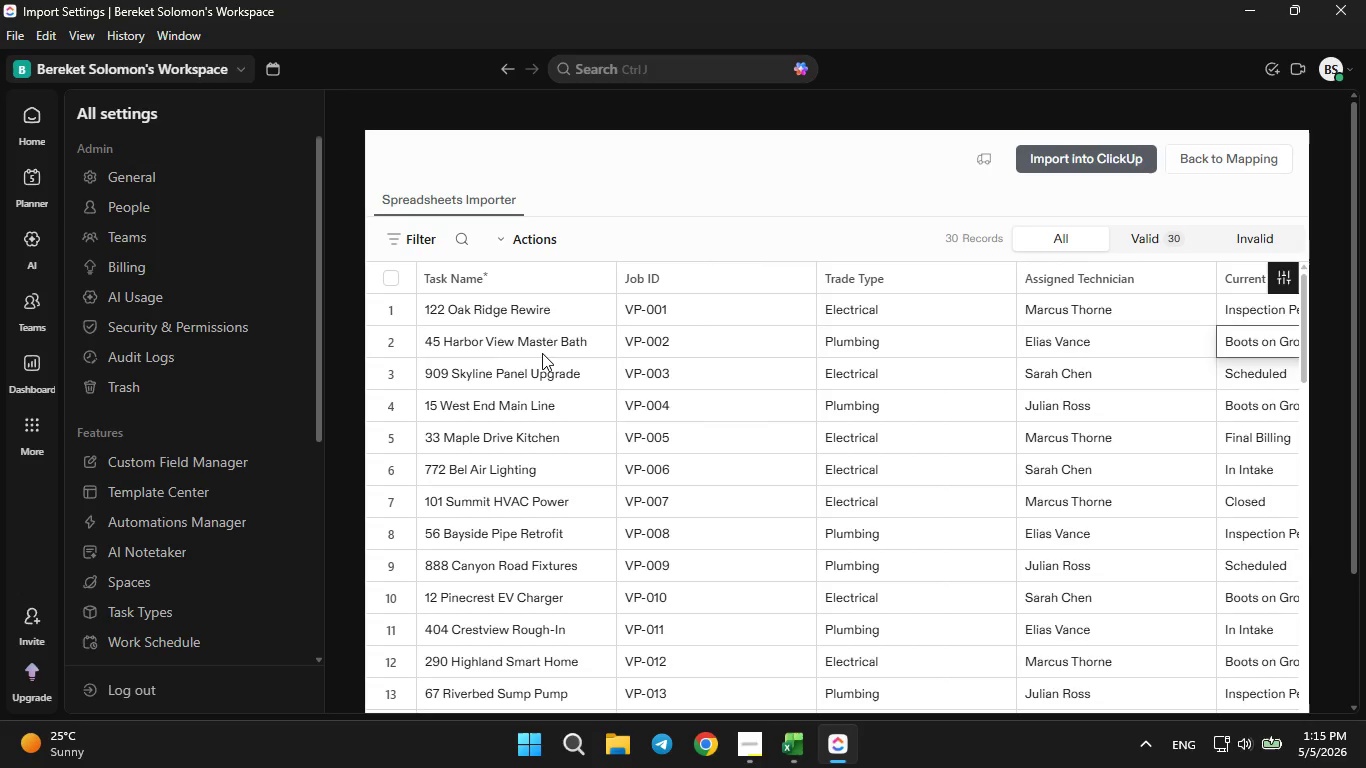 
key(ArrowRight)
 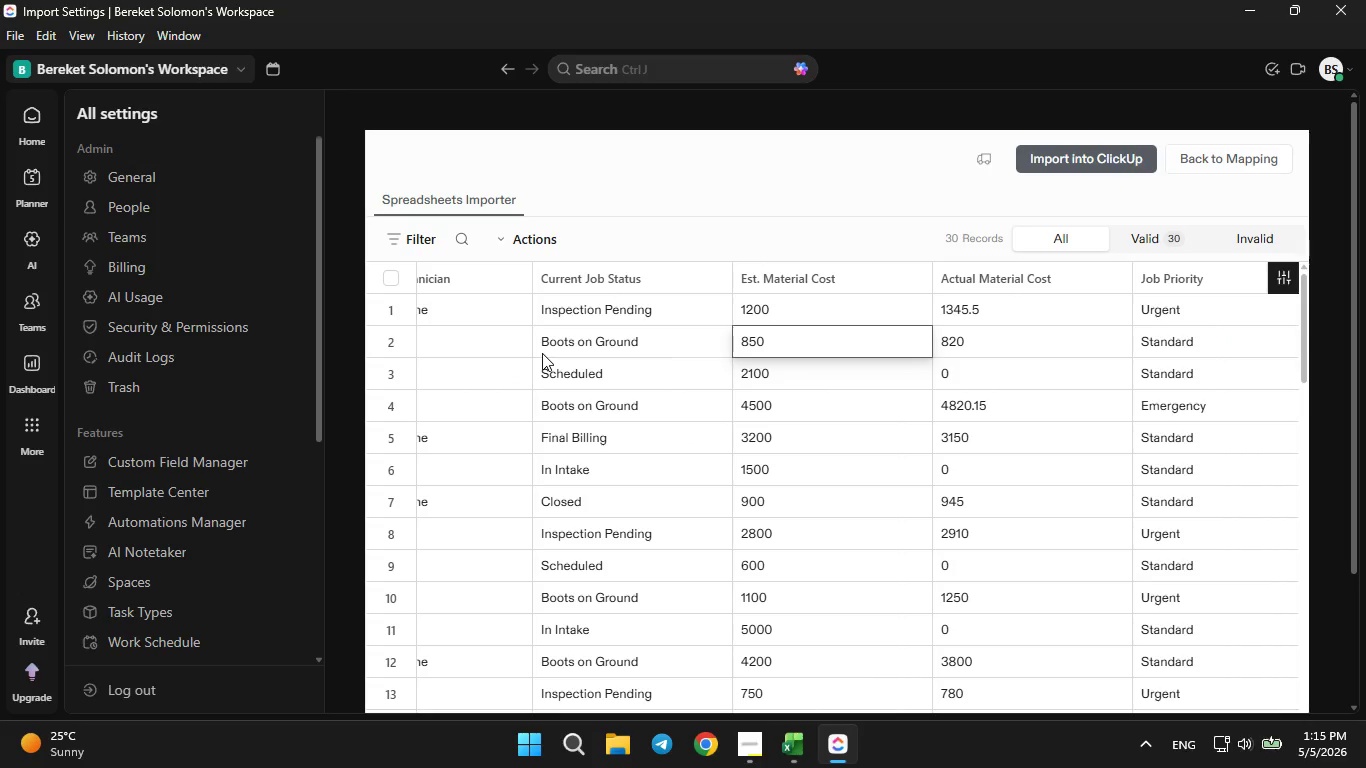 
key(ArrowRight)
 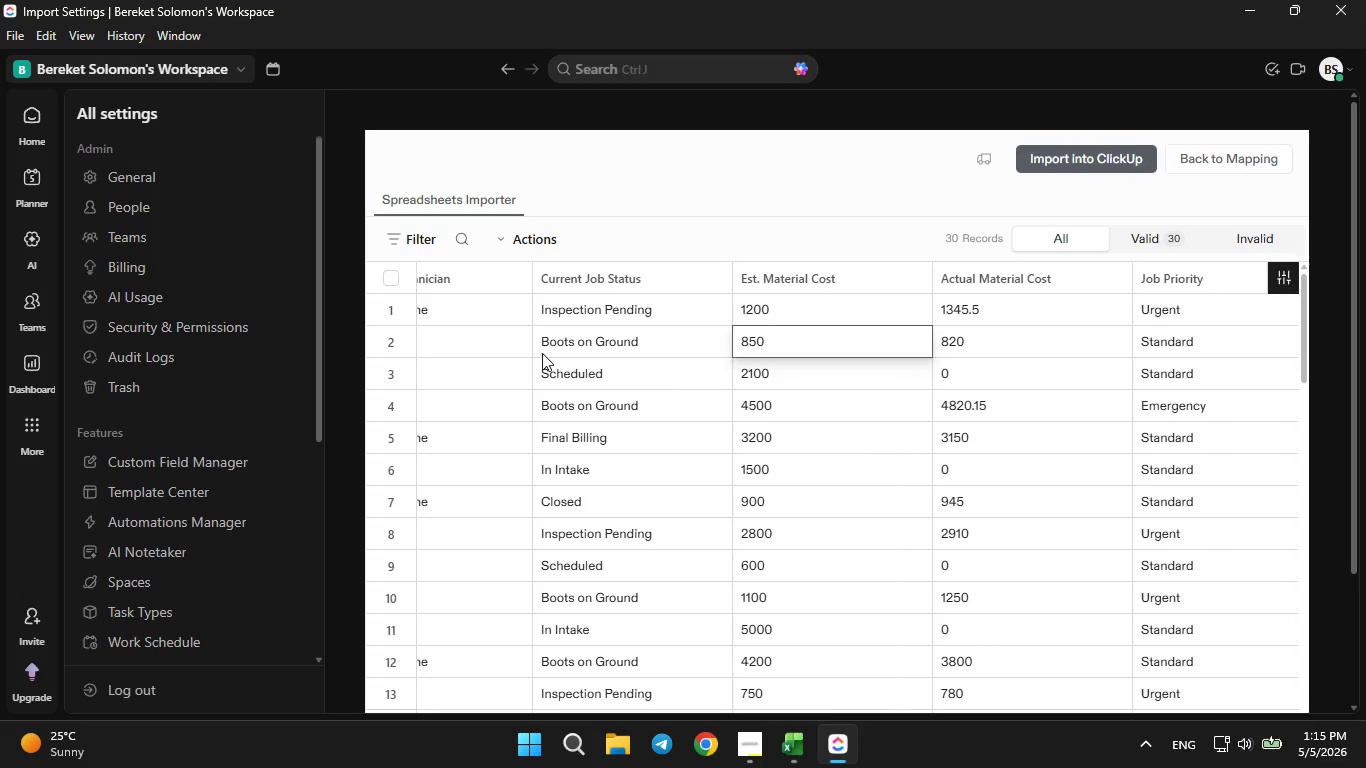 
key(ArrowRight)
 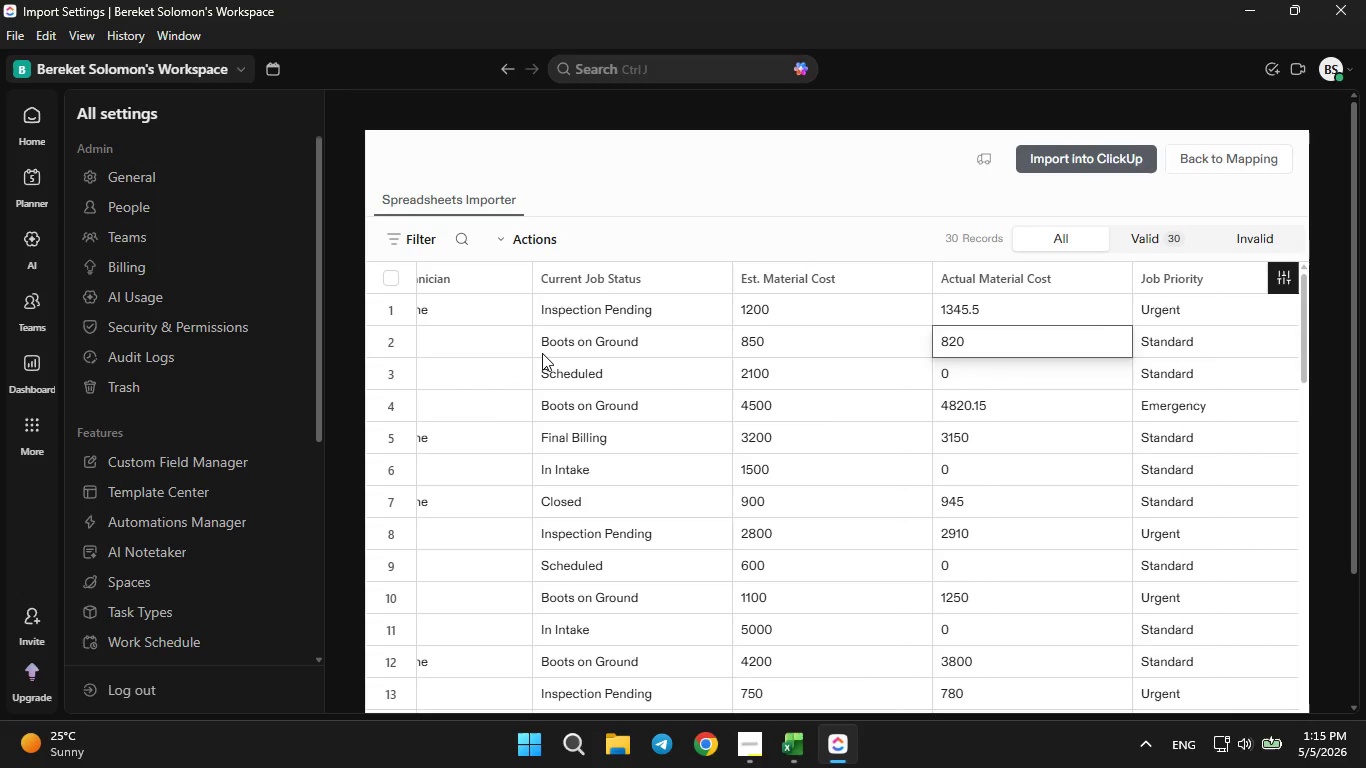 
key(ArrowRight)
 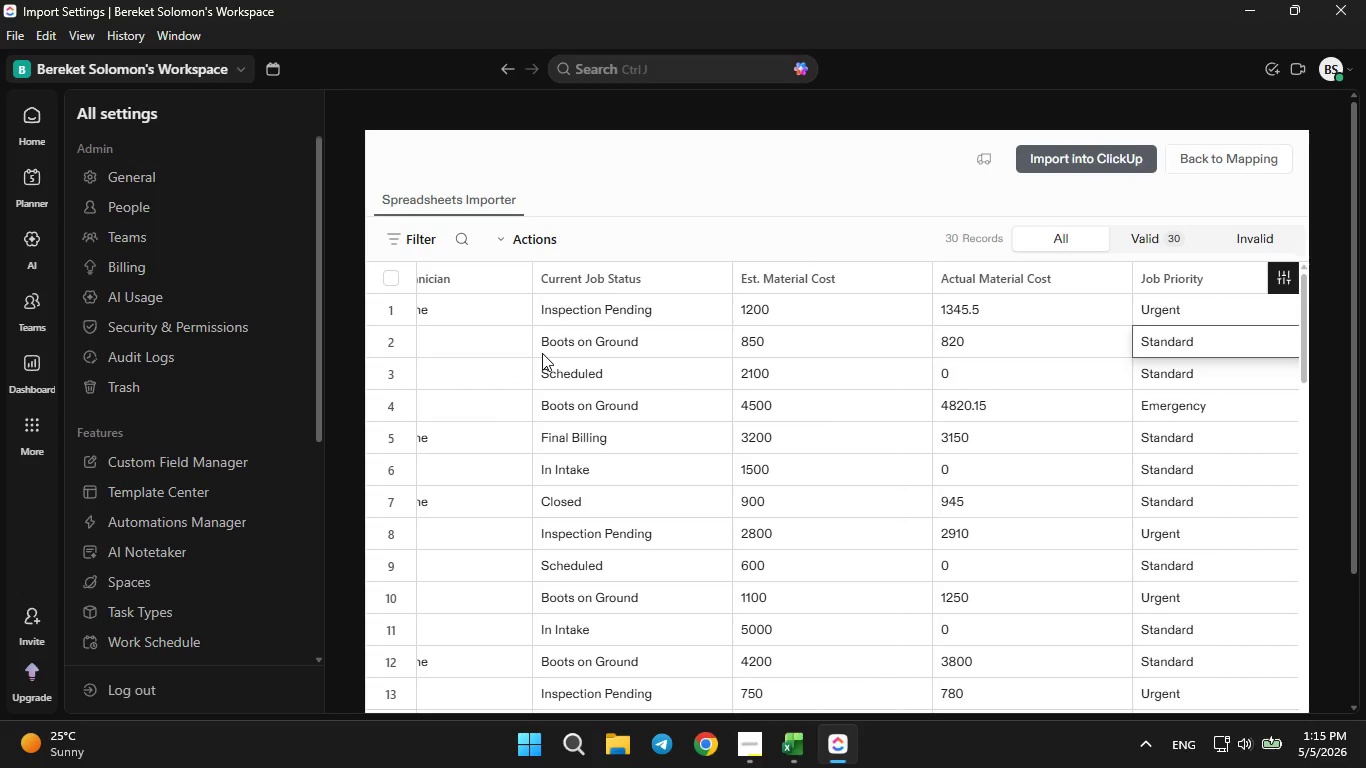 
key(ArrowLeft)
 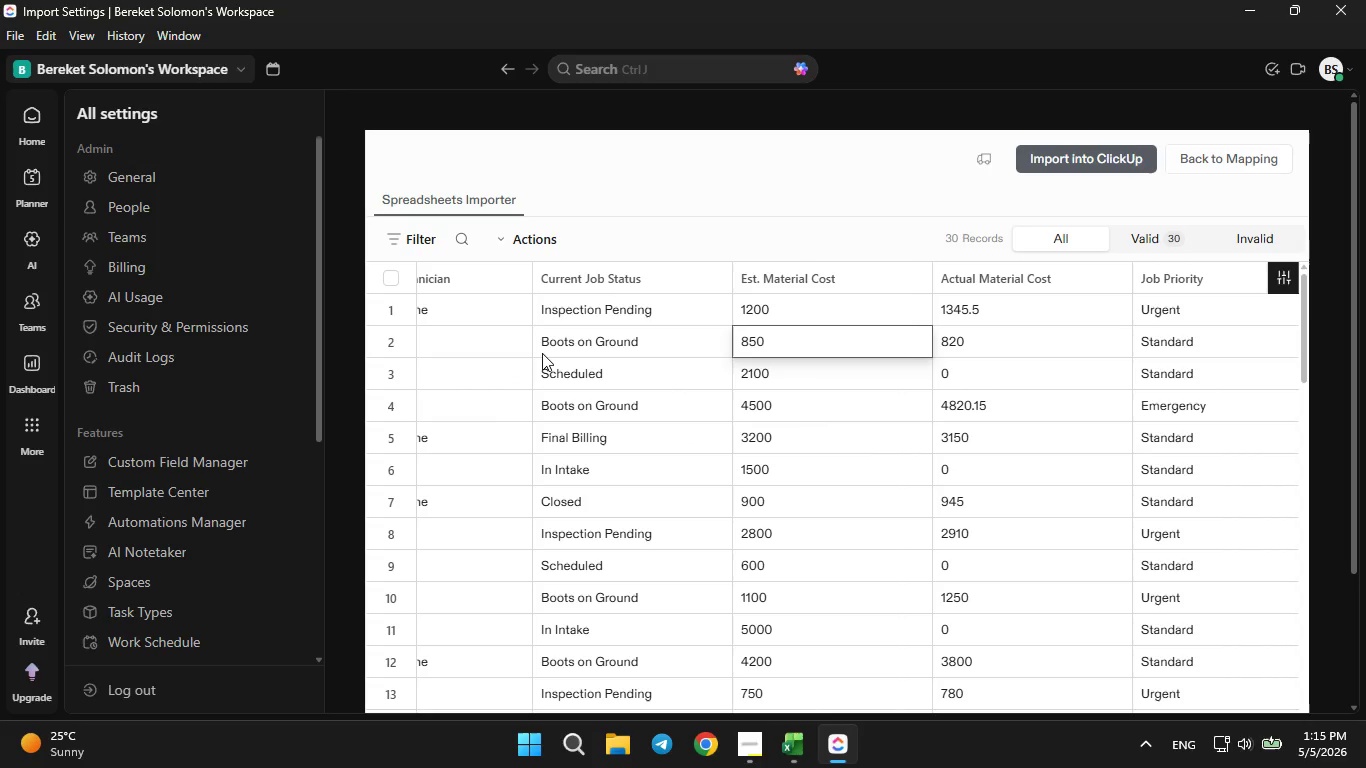 
key(ArrowLeft)
 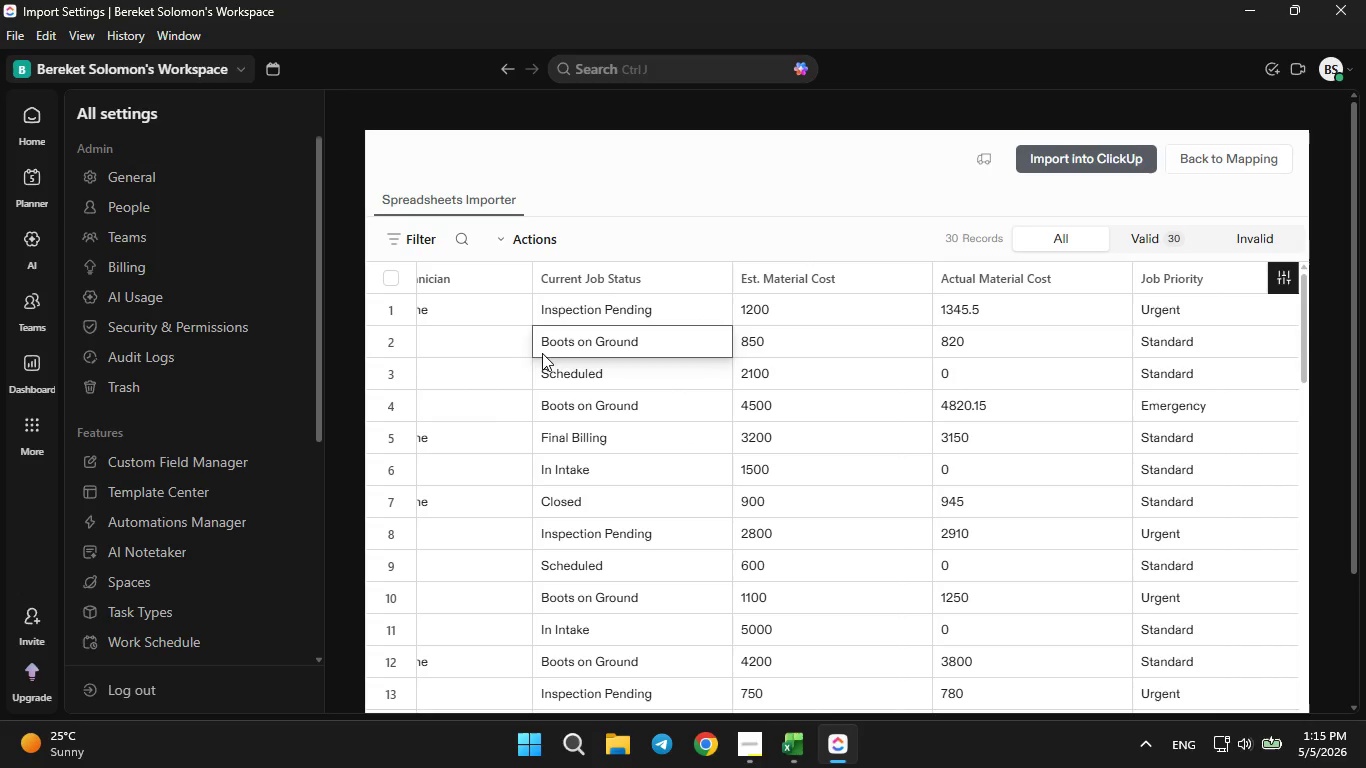 
key(ArrowLeft)
 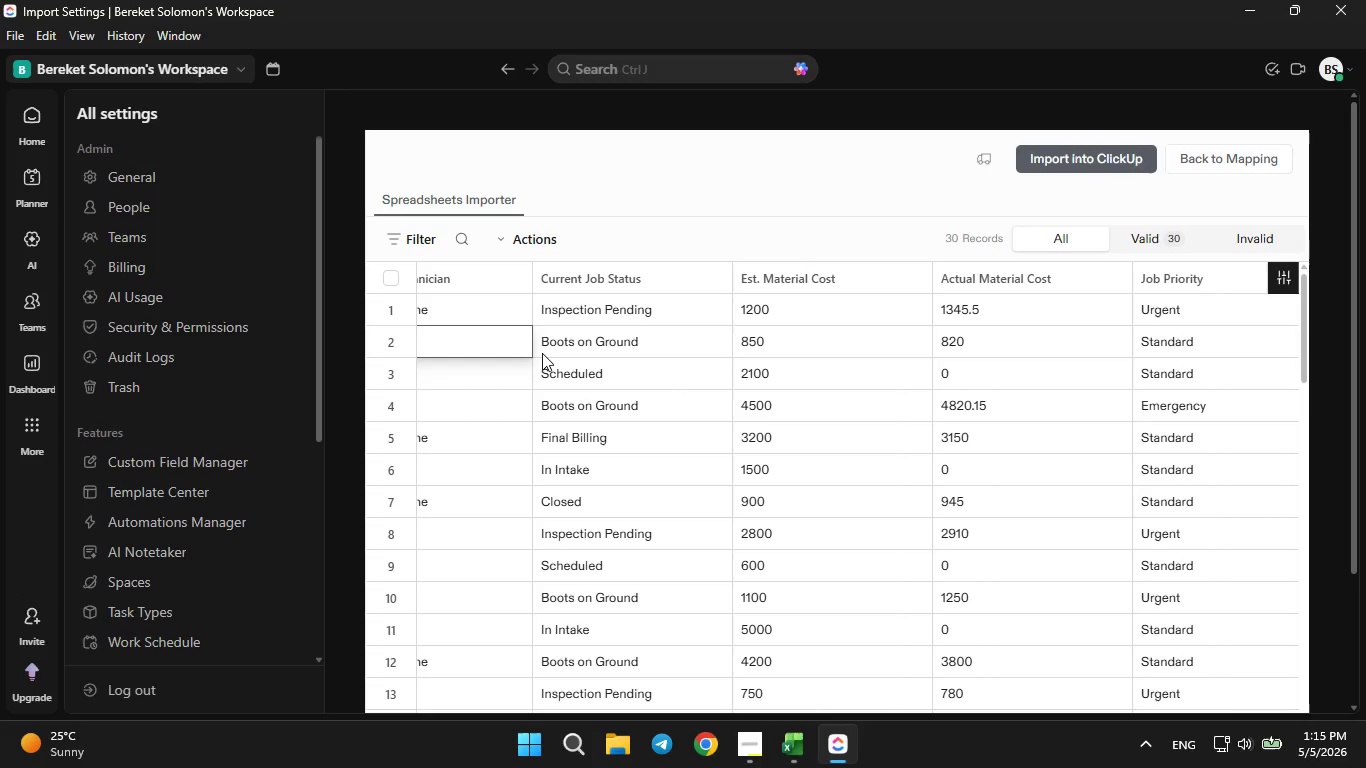 
key(ArrowLeft)
 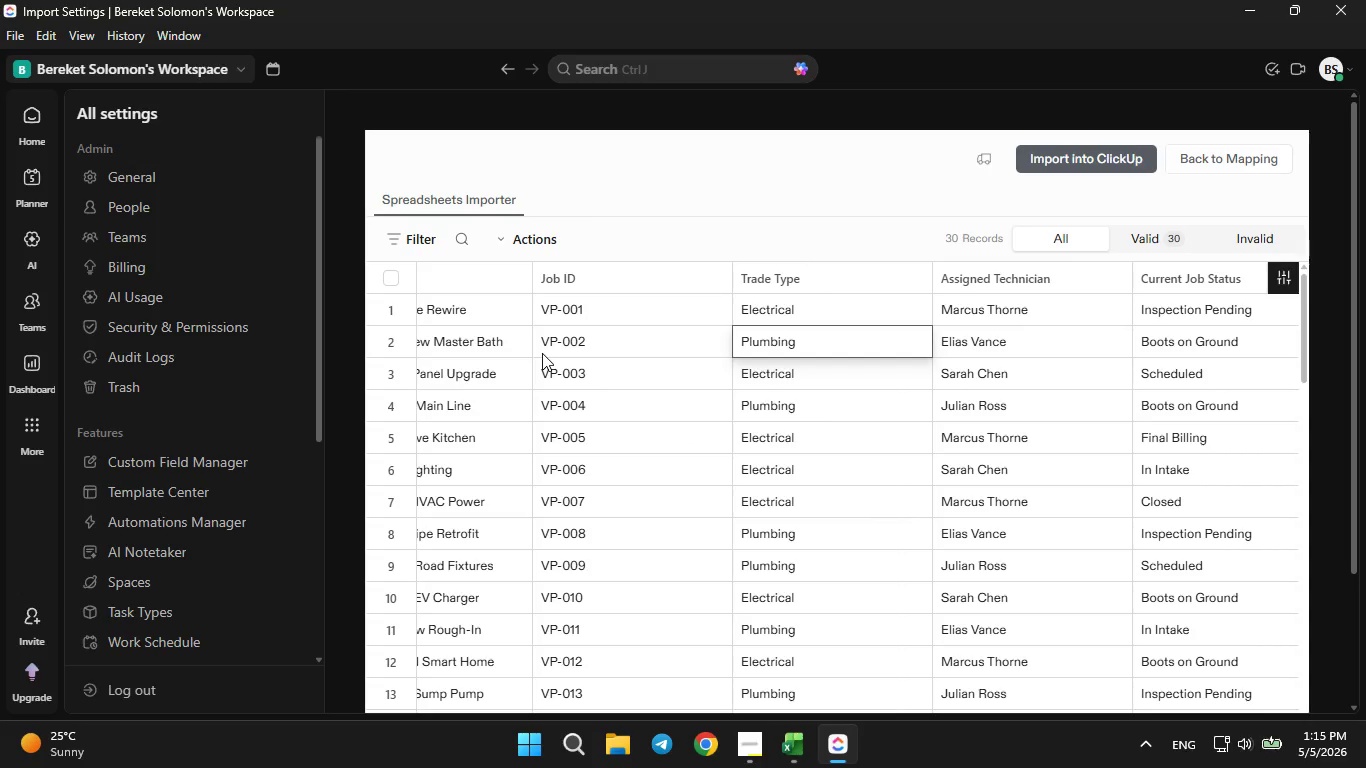 
key(ArrowLeft)
 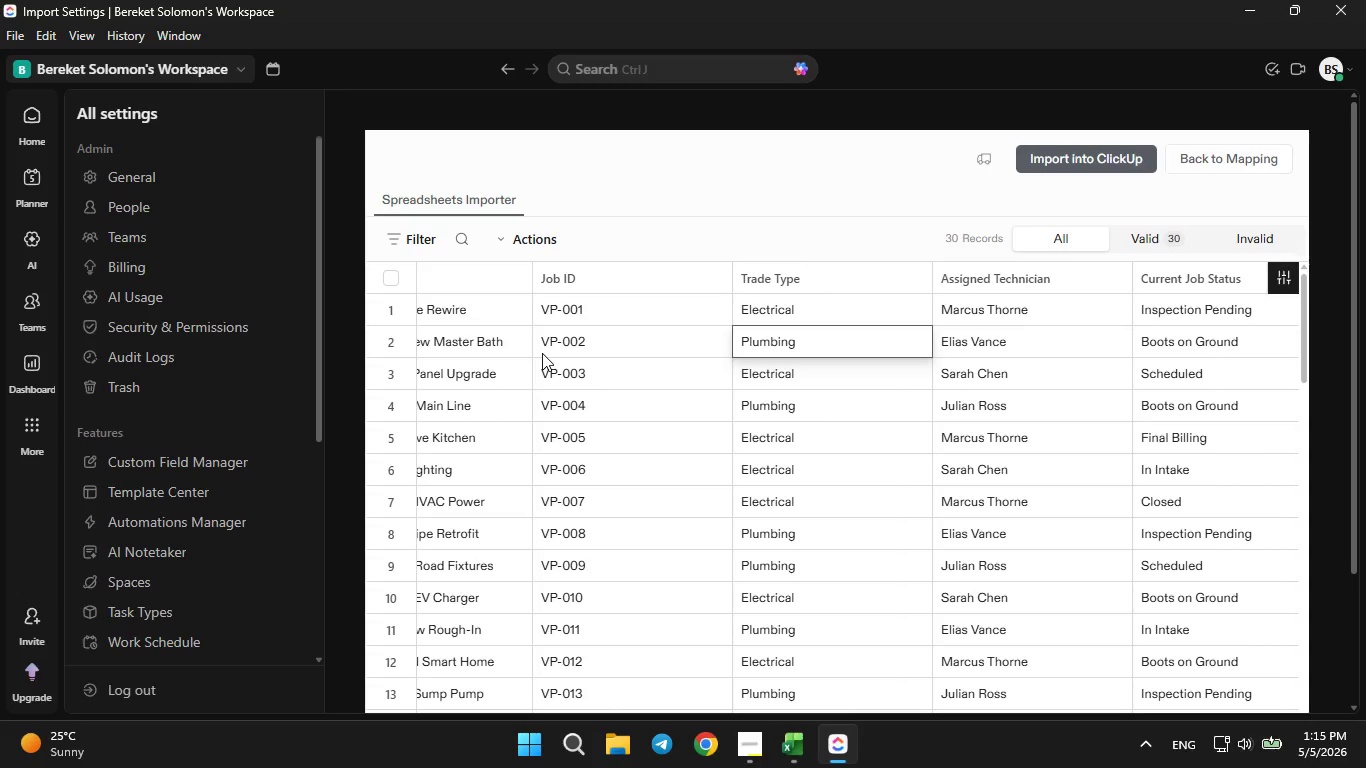 
key(ArrowLeft)
 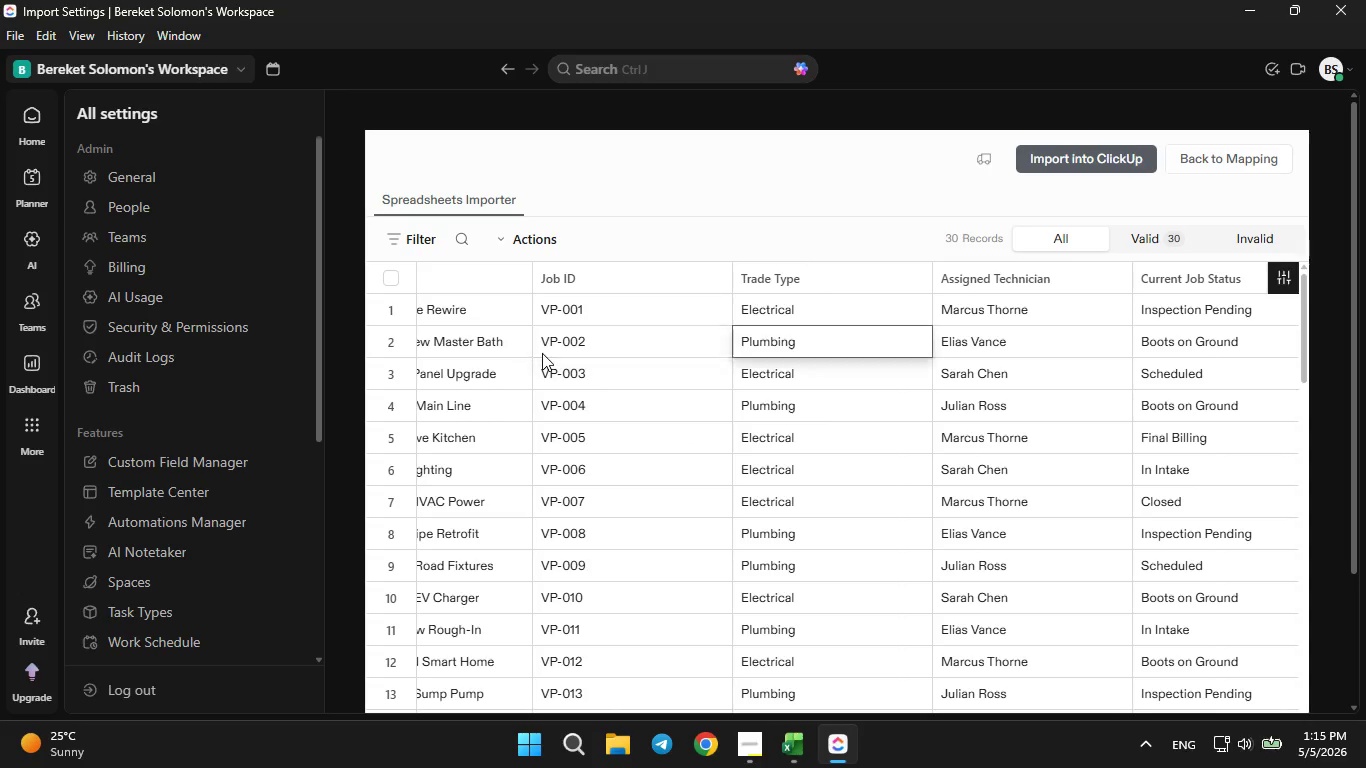 
key(ArrowRight)
 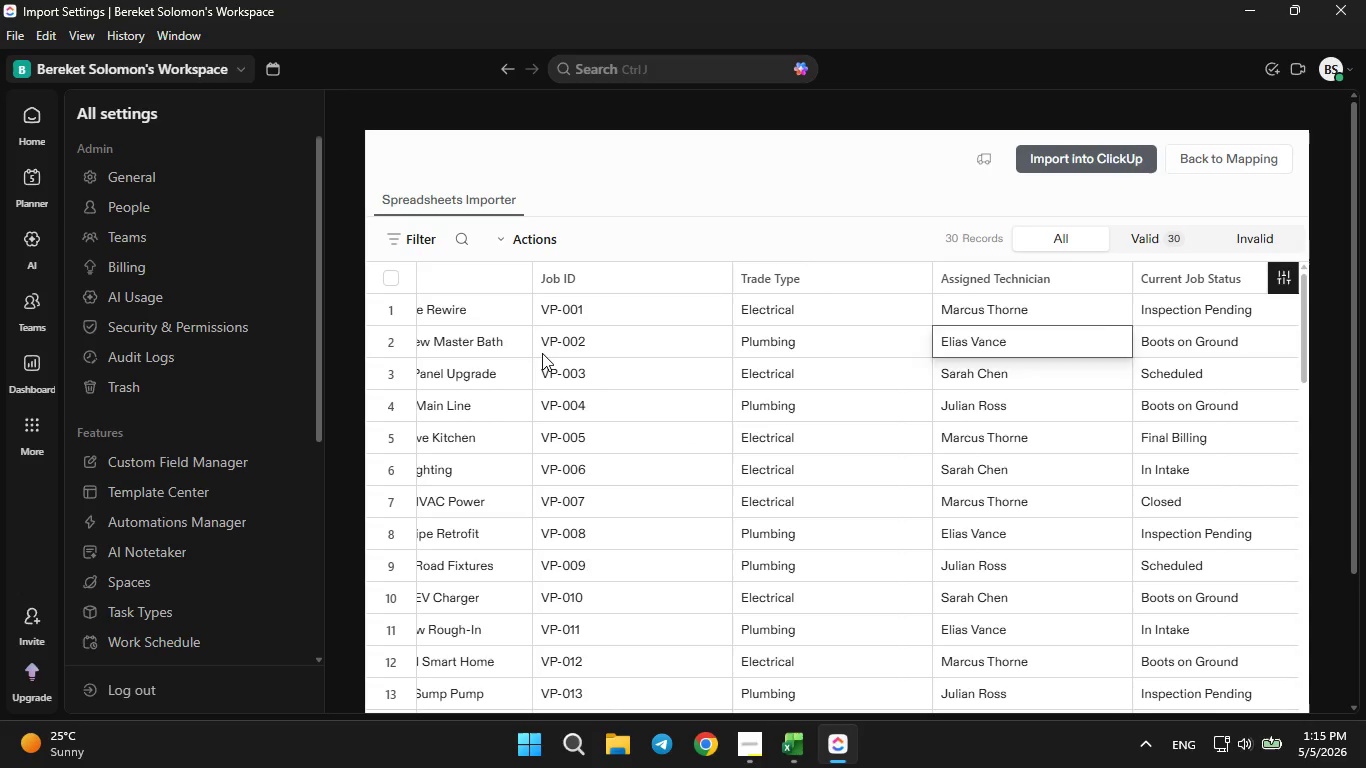 
key(ArrowRight)
 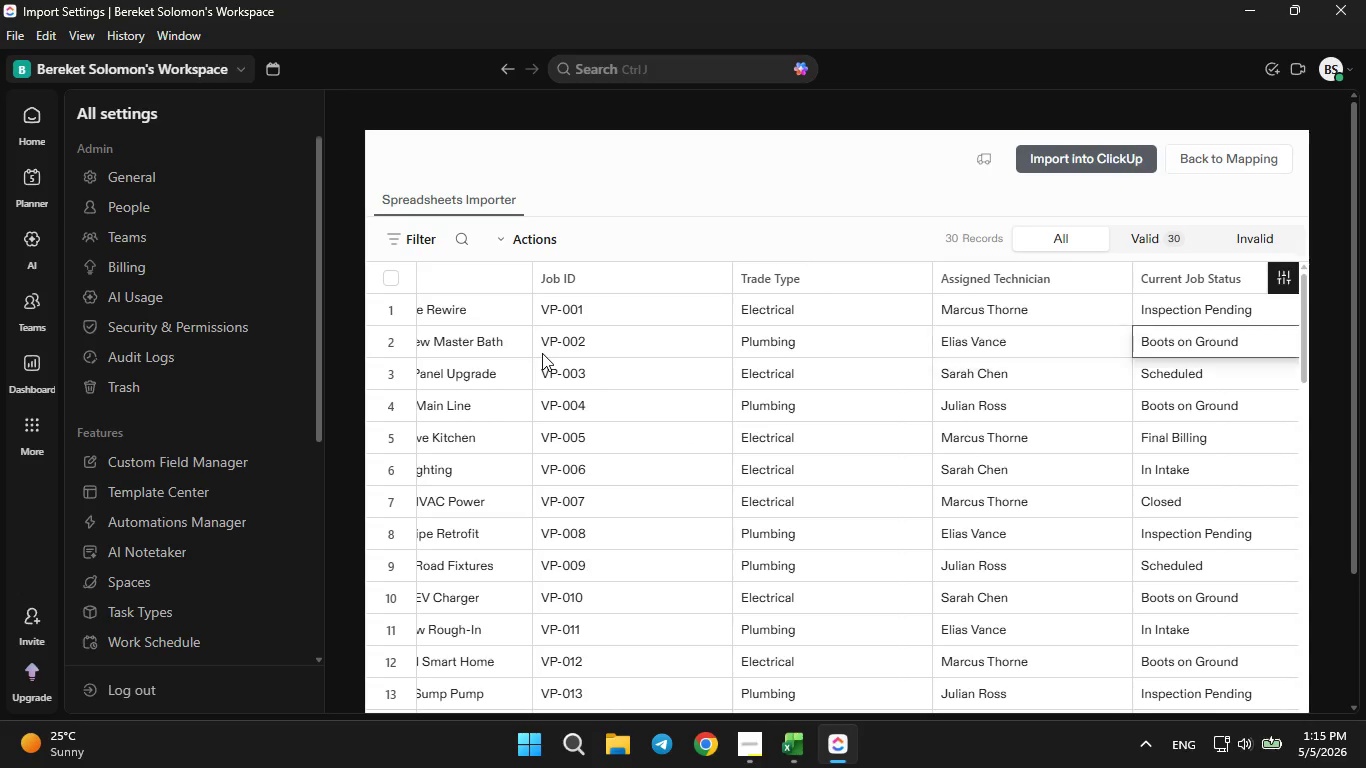 
key(ArrowRight)
 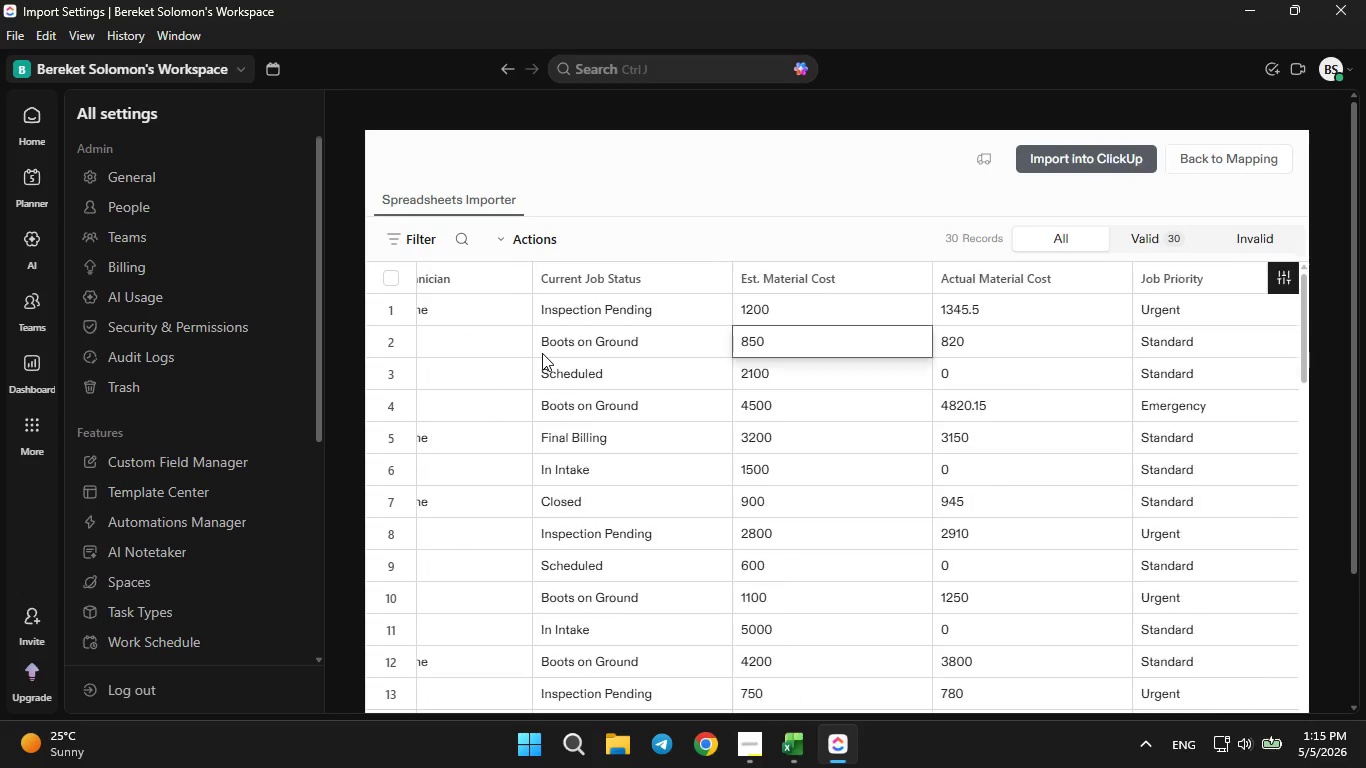 
key(ArrowRight)
 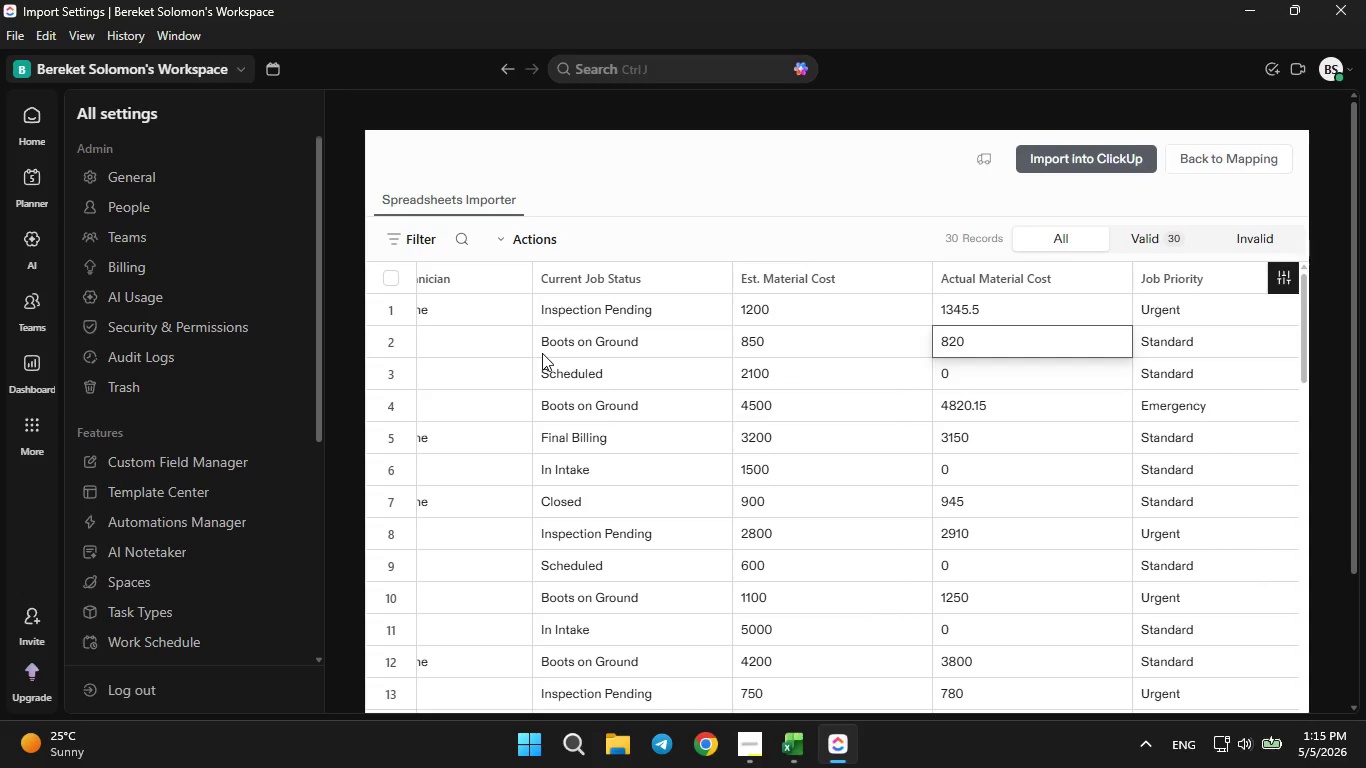 
key(ArrowRight)
 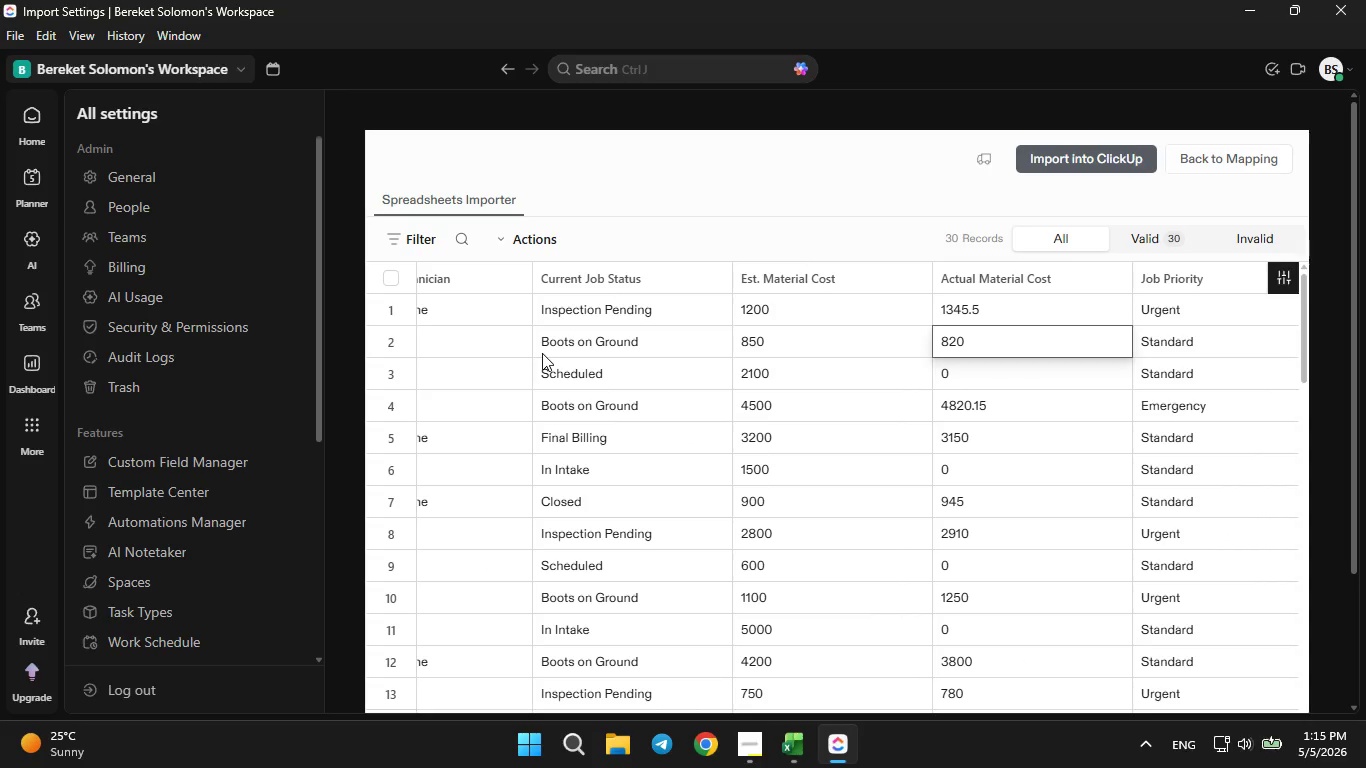 
key(ArrowRight)
 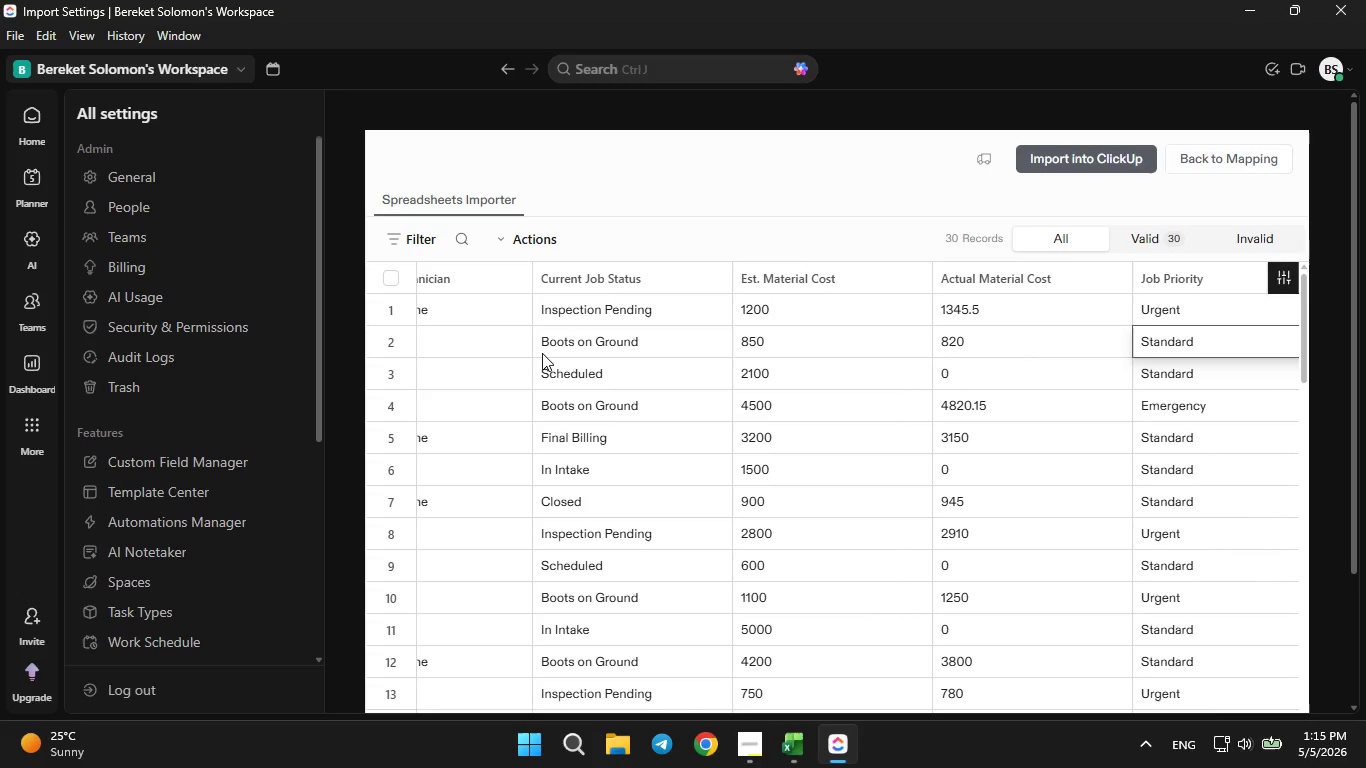 
key(ArrowRight)
 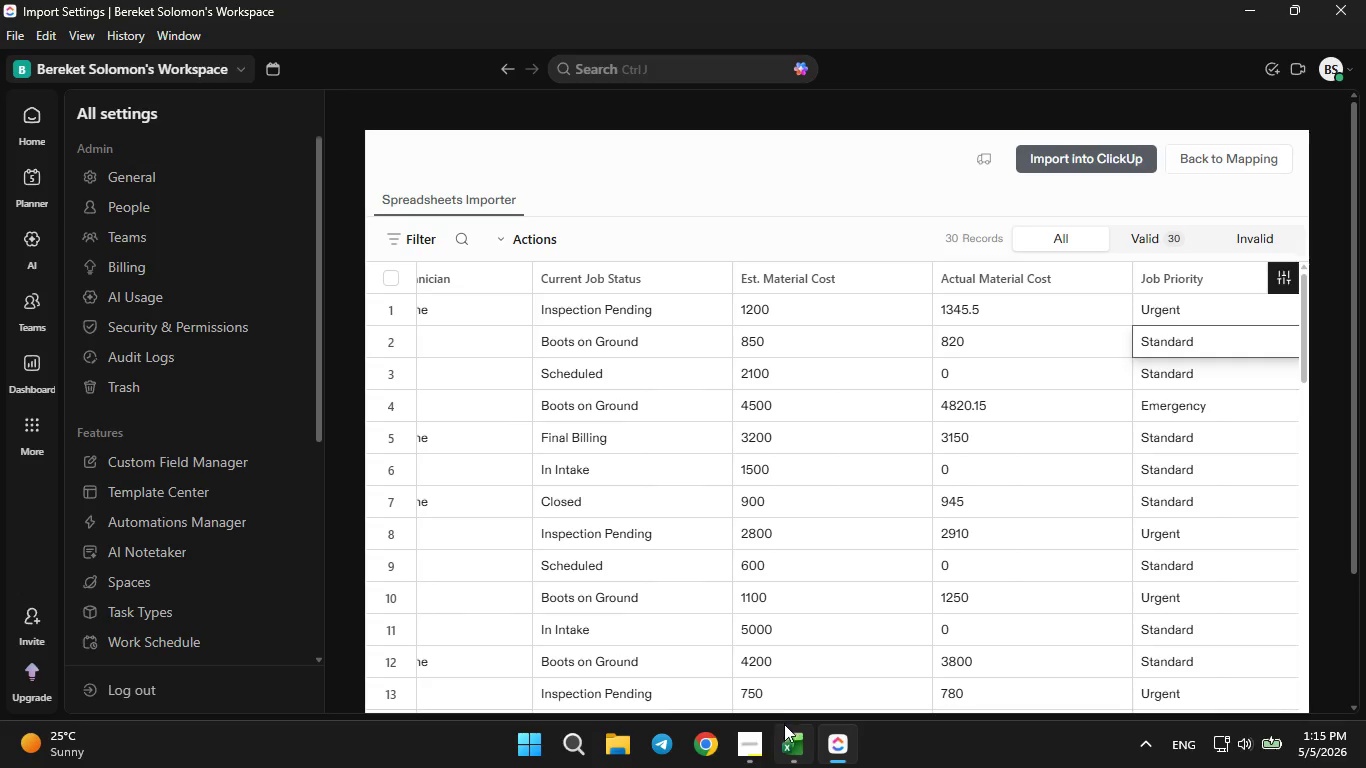 
left_click([785, 729])
 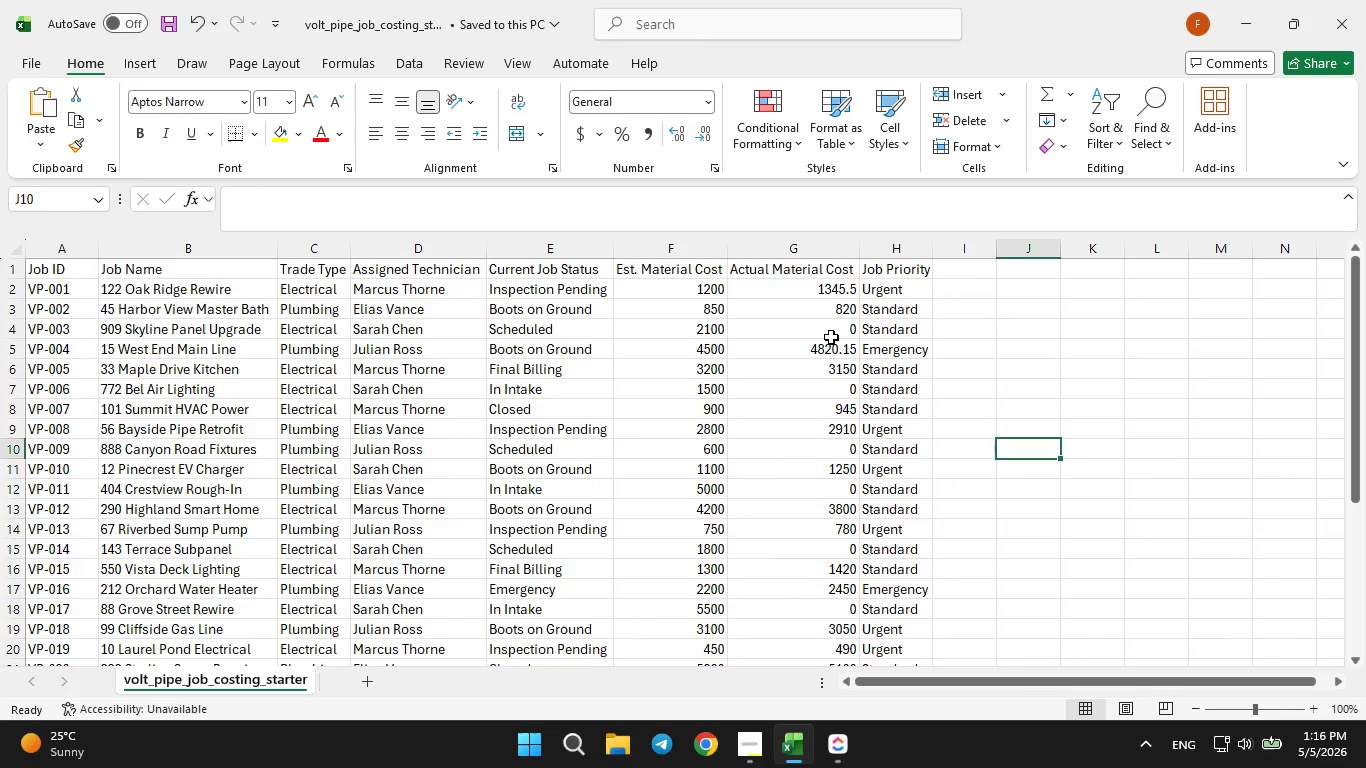 
wait(16.92)
 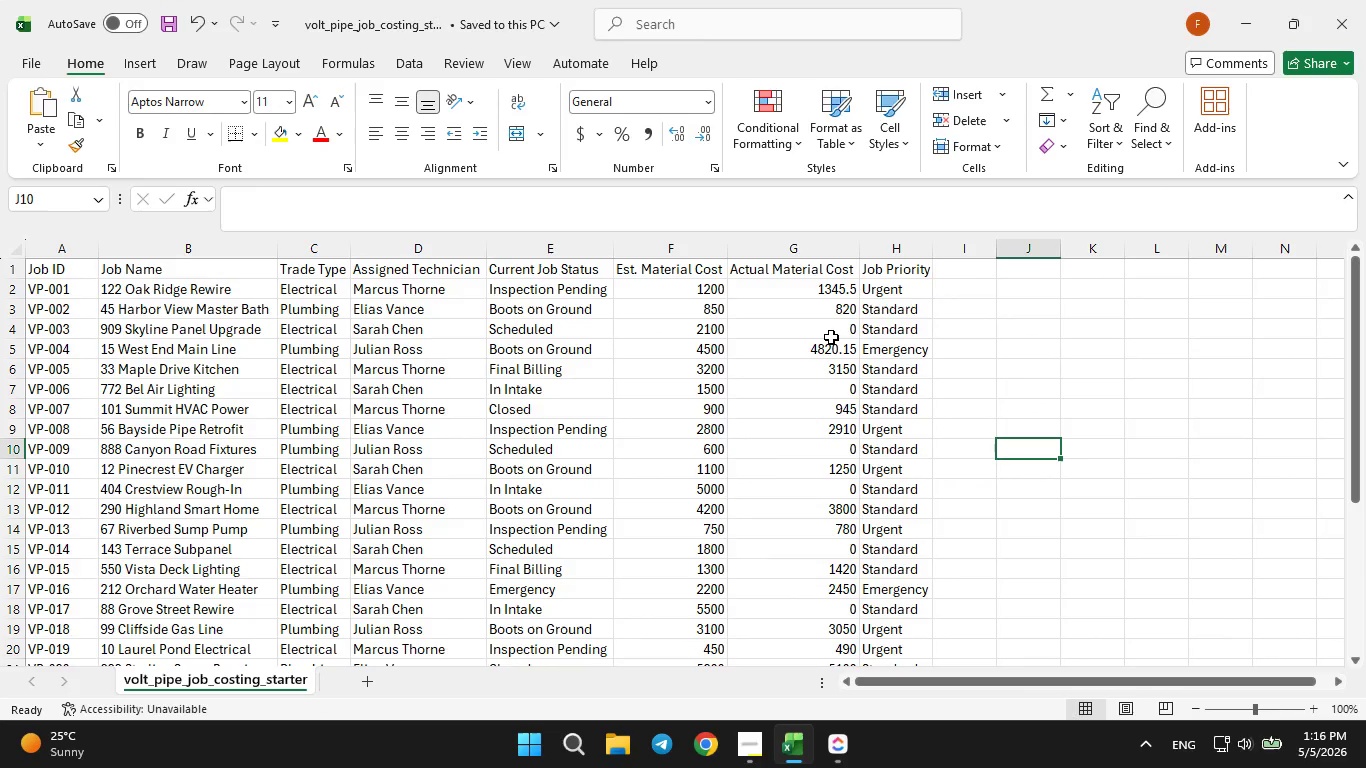 
left_click([849, 765])
 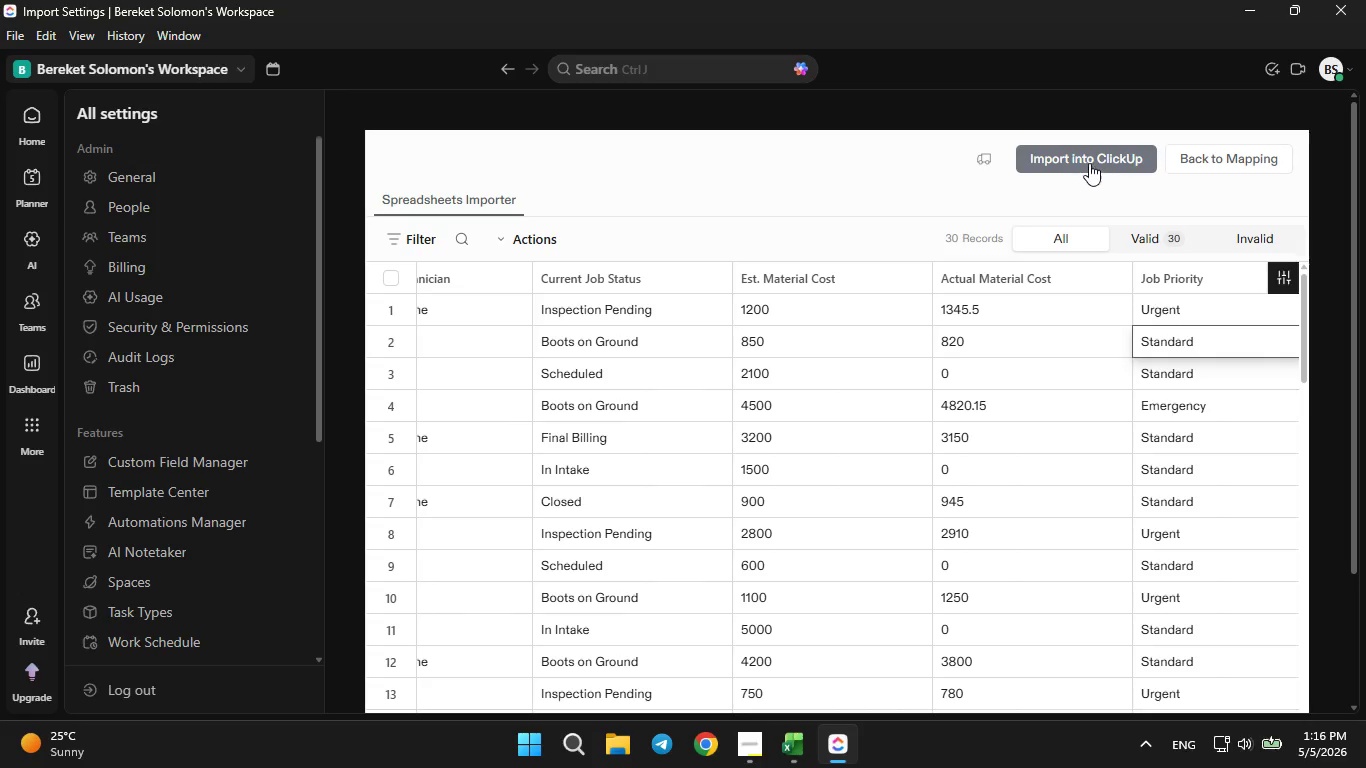 
left_click([1087, 160])
 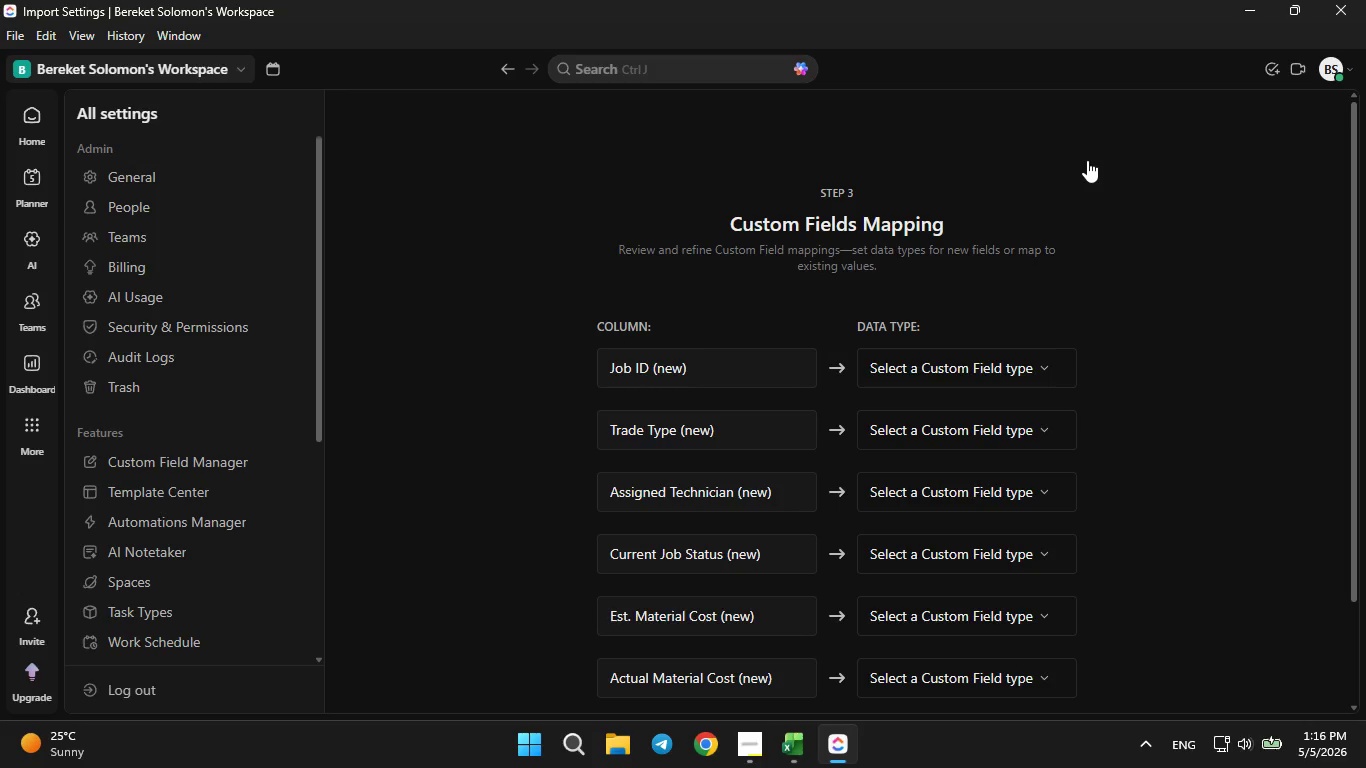 
wait(13.34)
 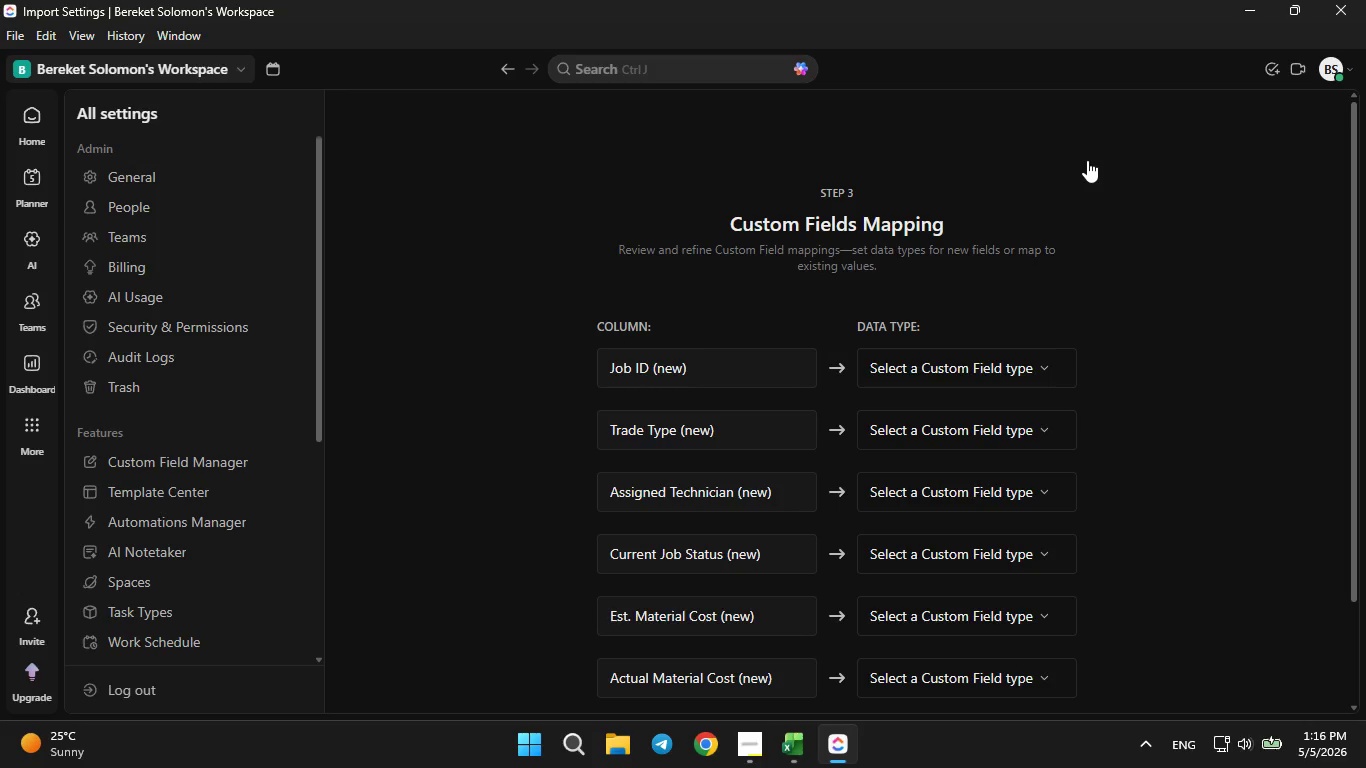 
left_click([973, 372])
 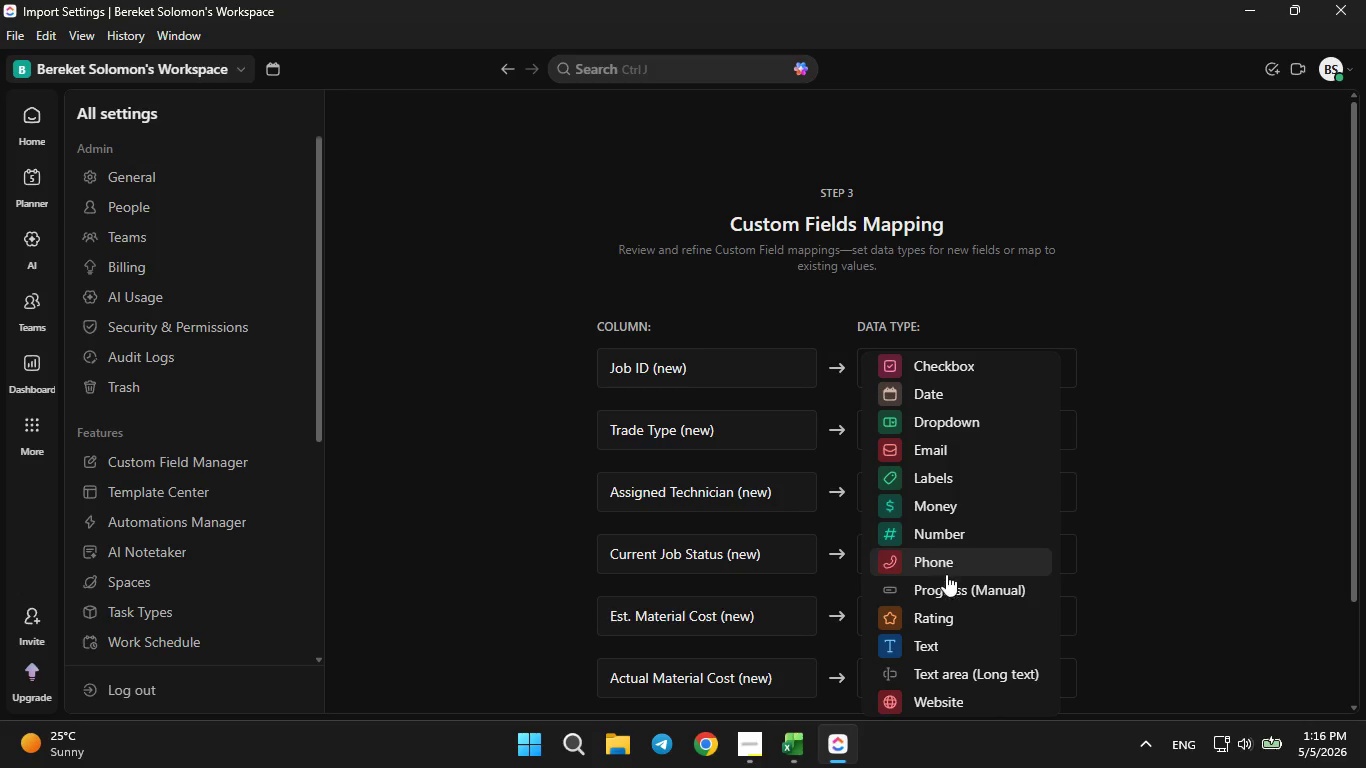 
left_click([948, 644])
 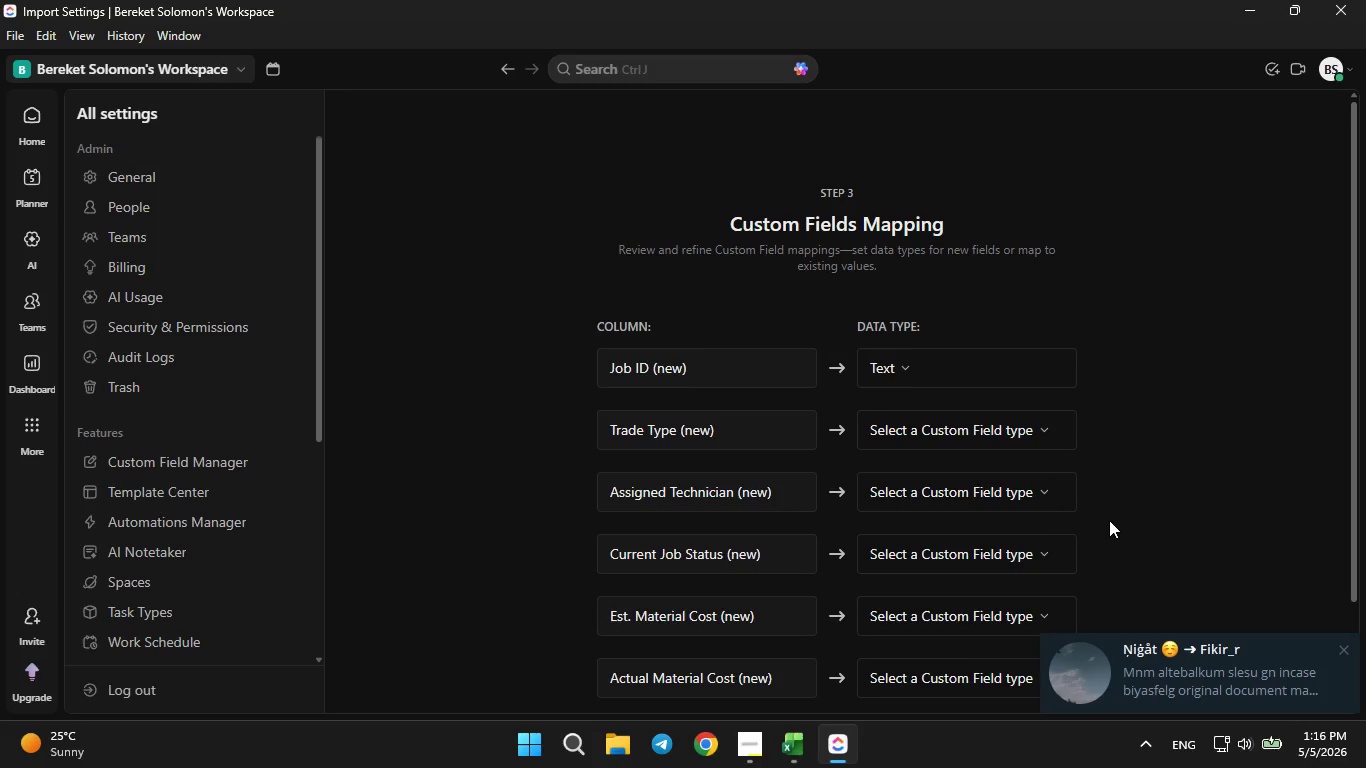 
wait(8.19)
 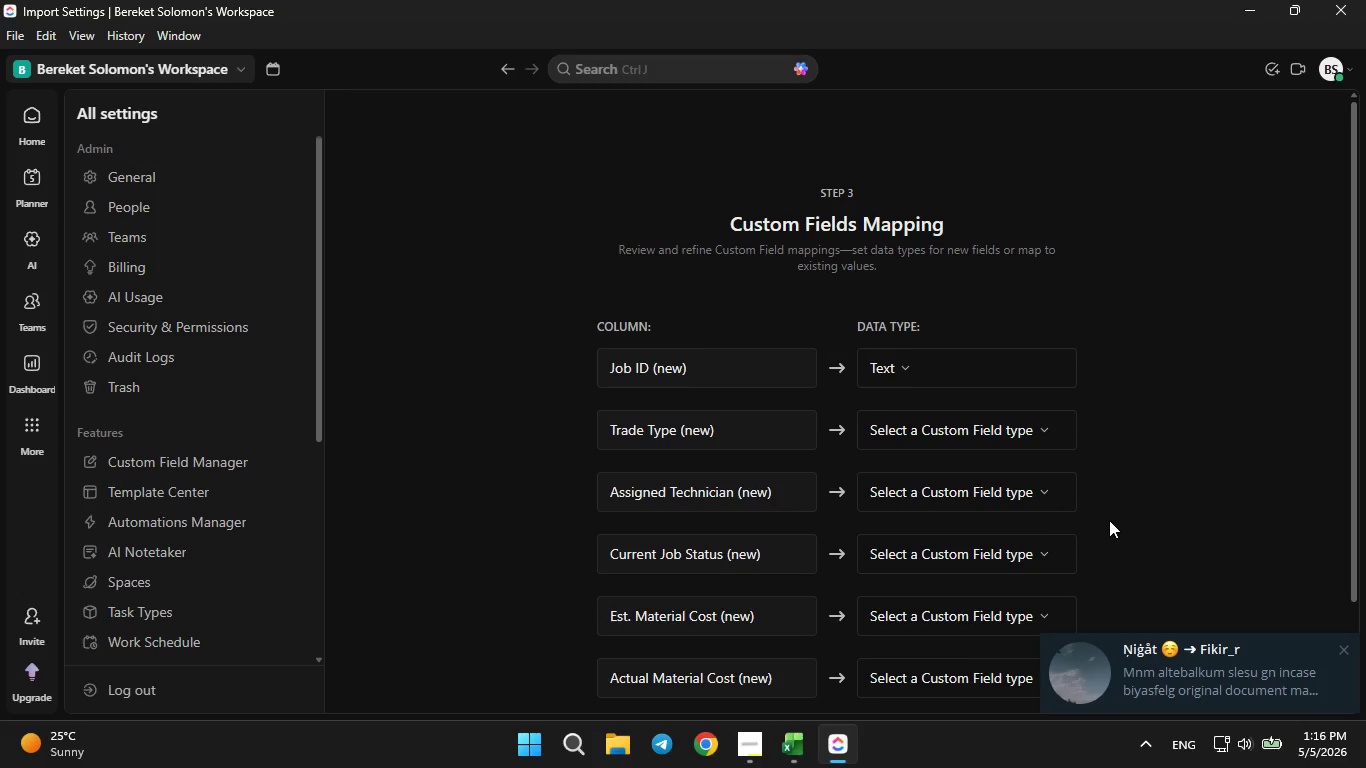 
left_click([1340, 650])
 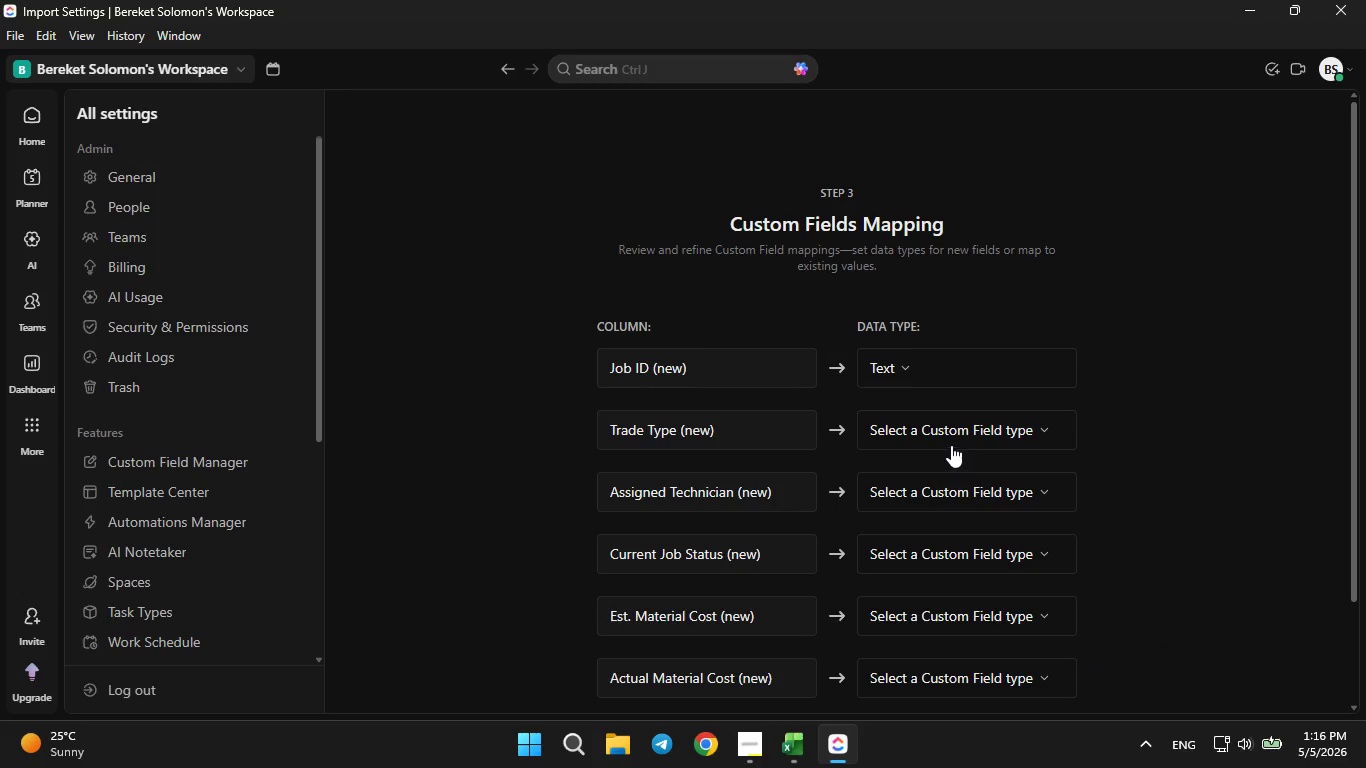 
left_click([950, 436])
 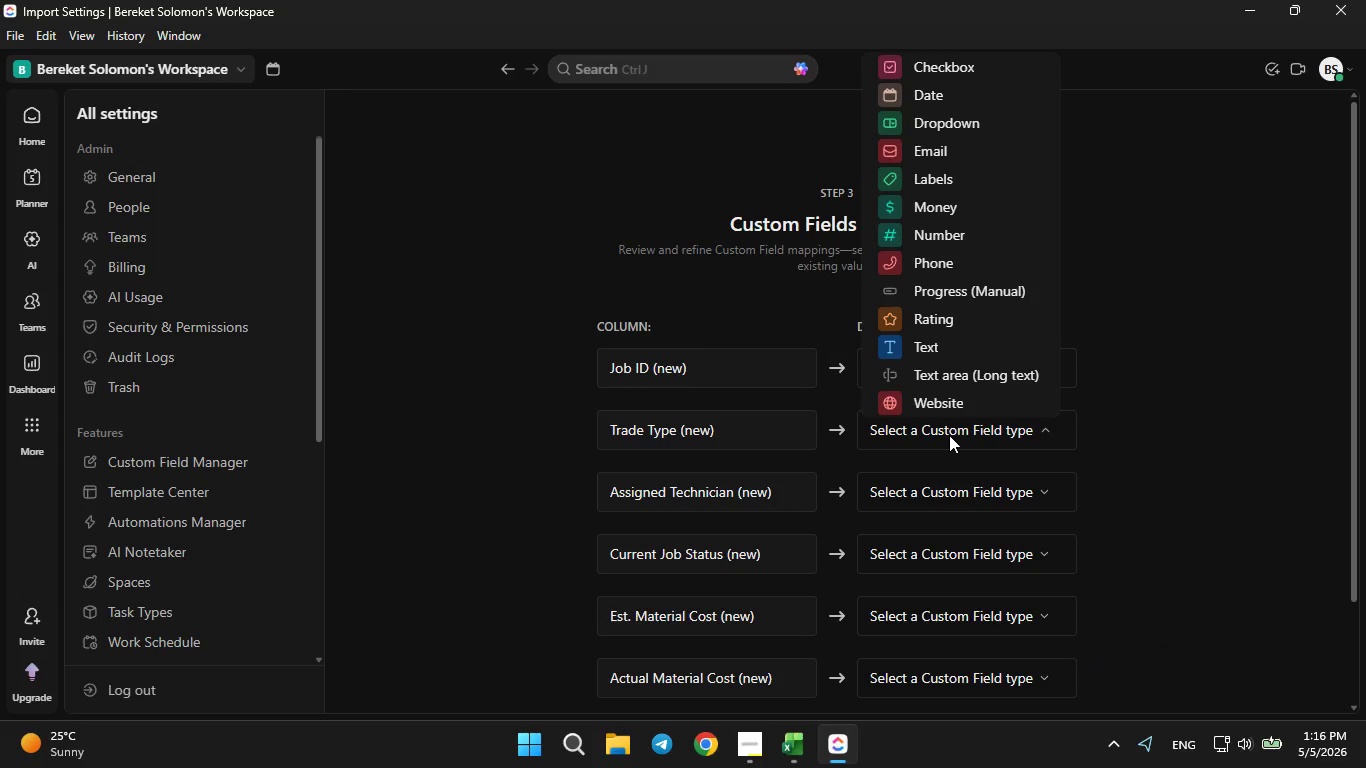 
wait(8.55)
 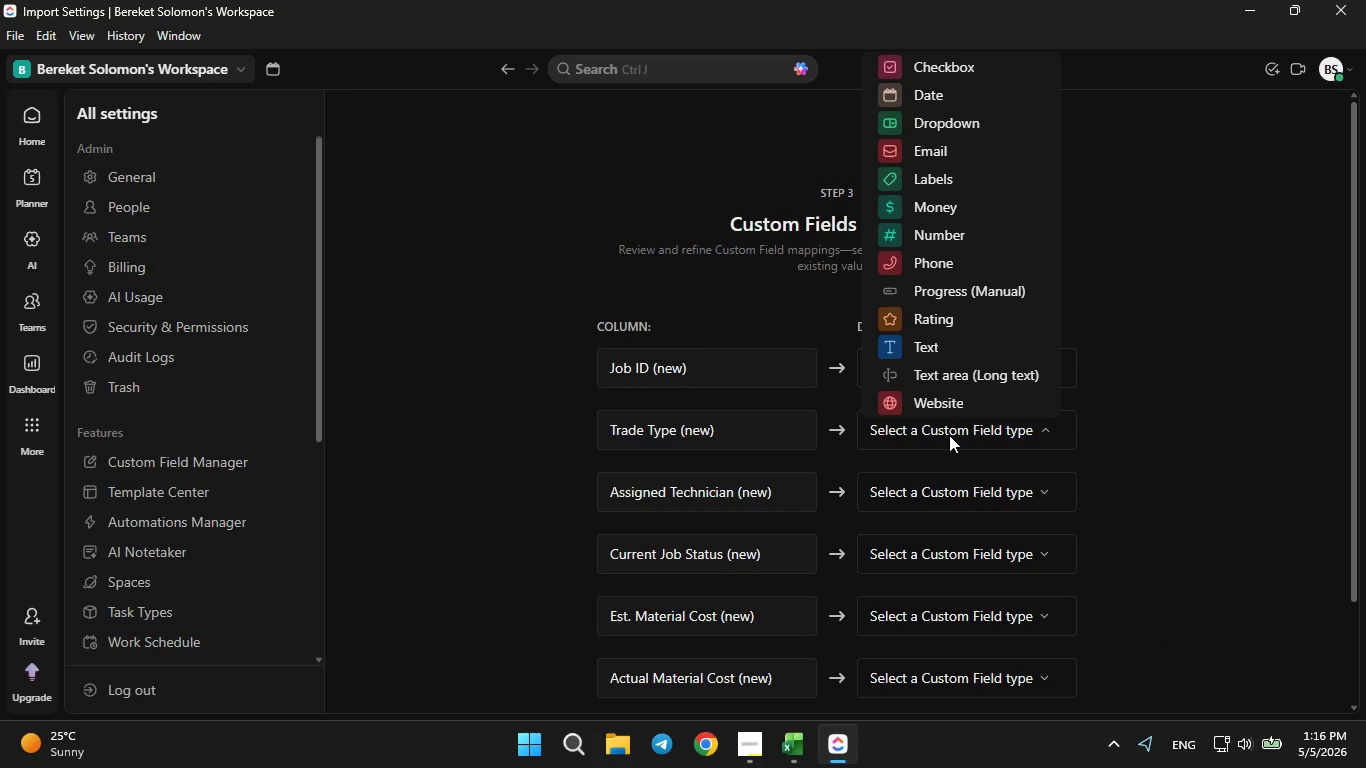 
left_click([964, 128])
 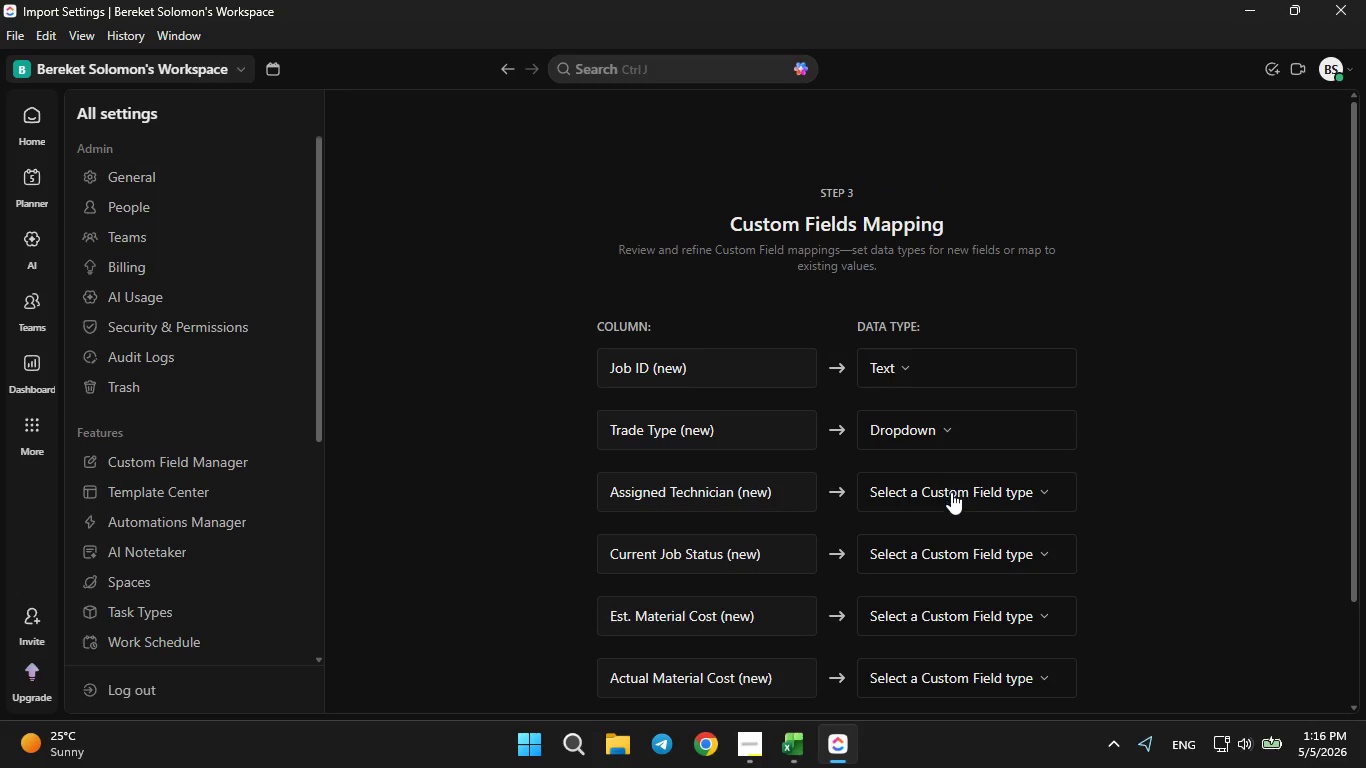 
left_click([951, 493])
 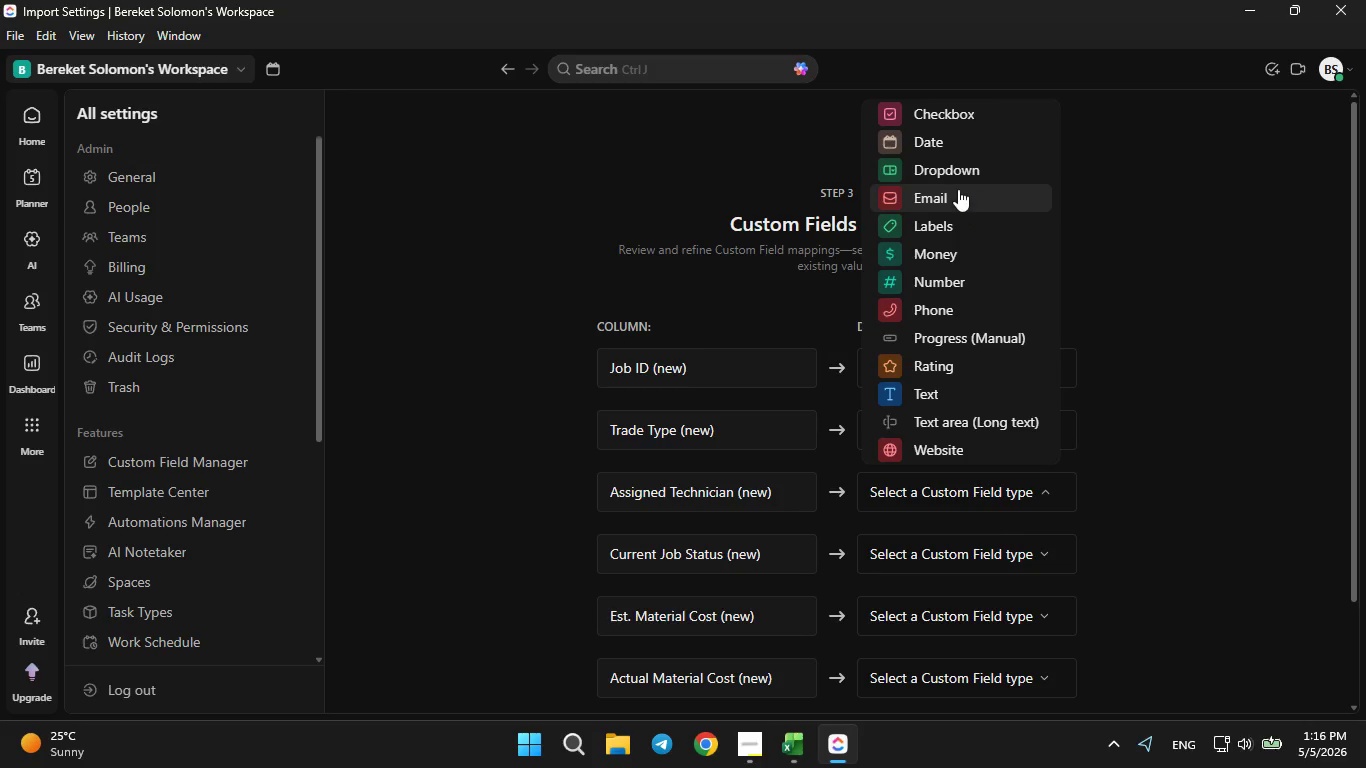 
left_click([953, 180])
 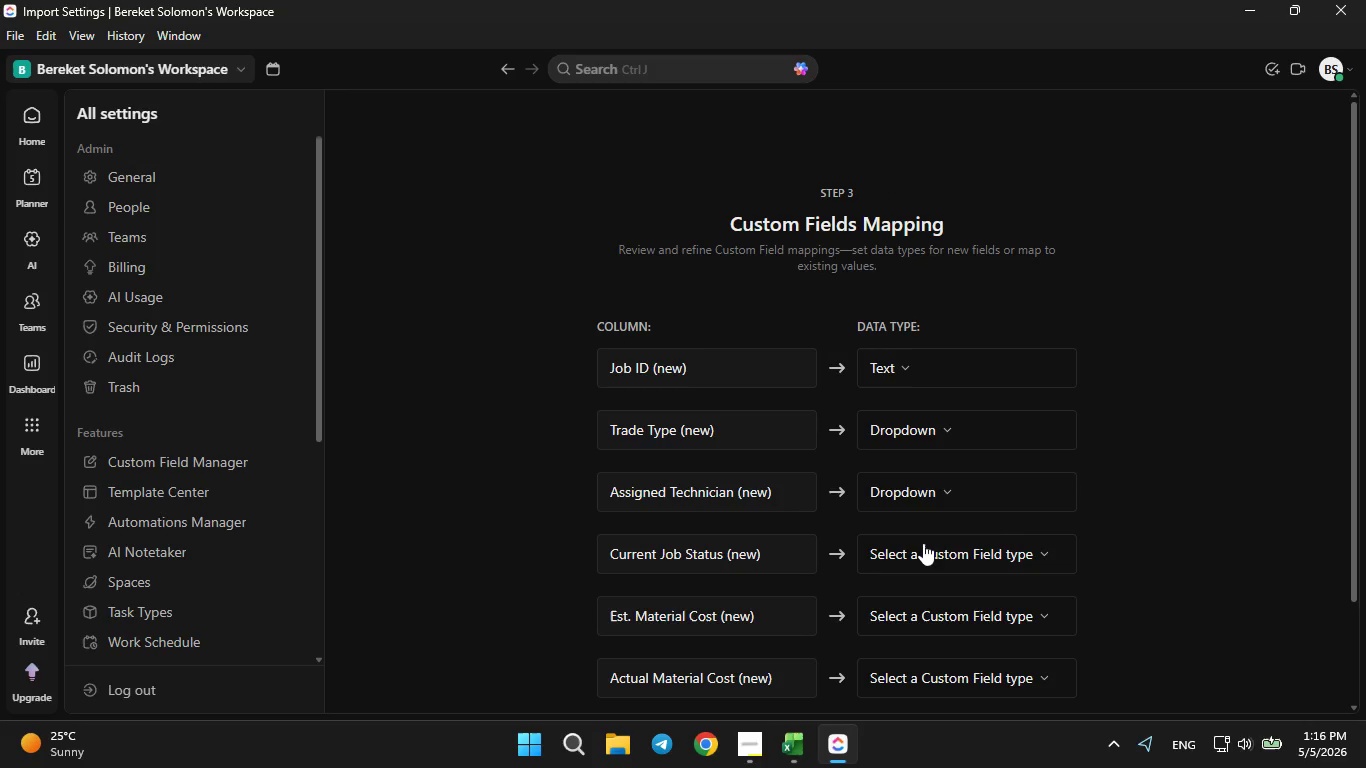 
left_click([924, 547])
 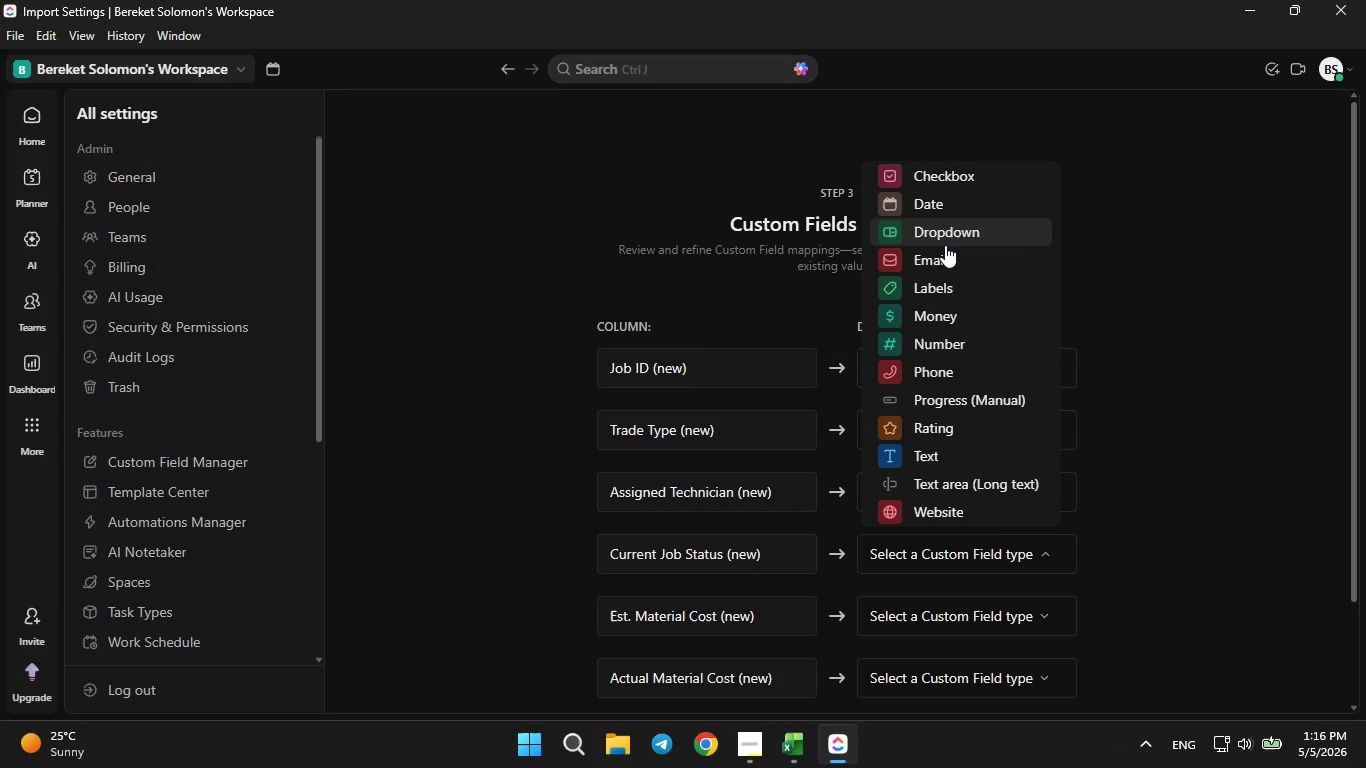 
left_click([946, 239])
 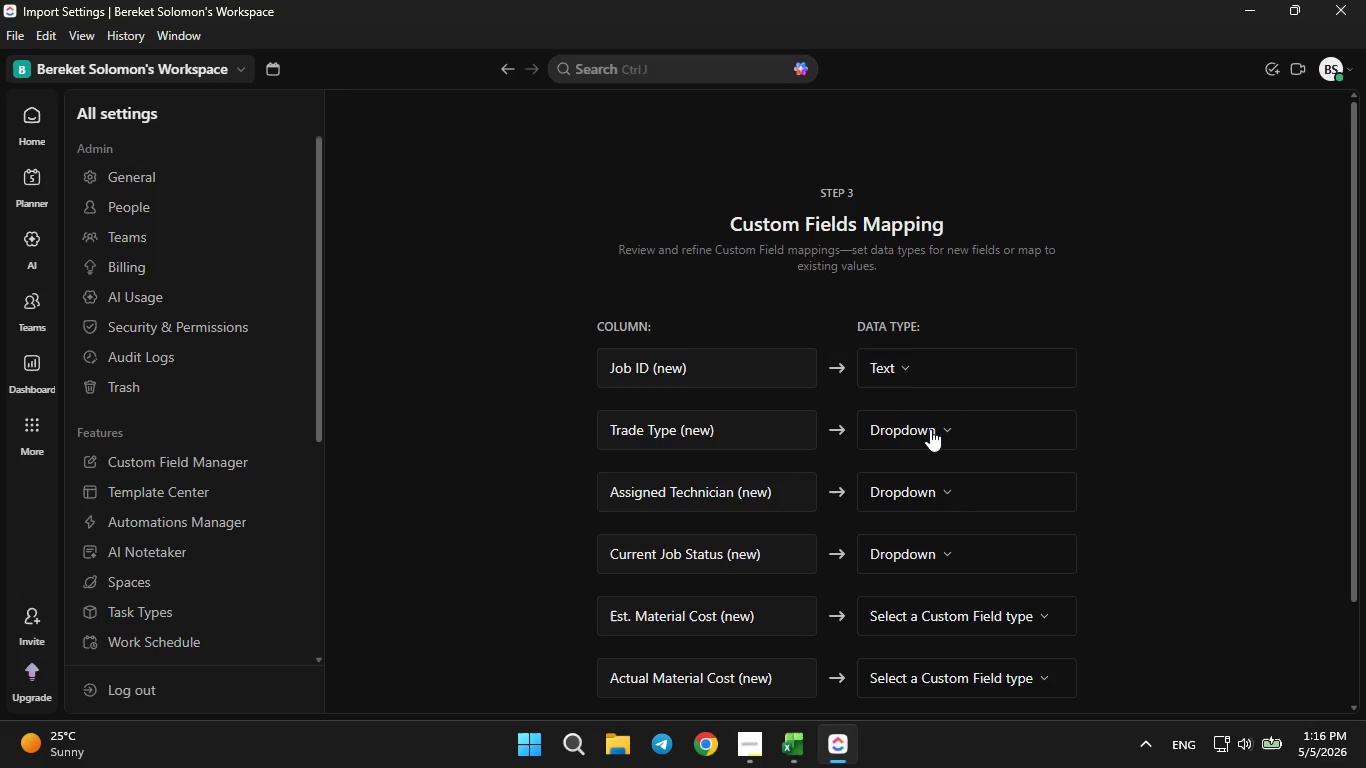 
scroll: coordinate [930, 432], scroll_direction: down, amount: 1.0
 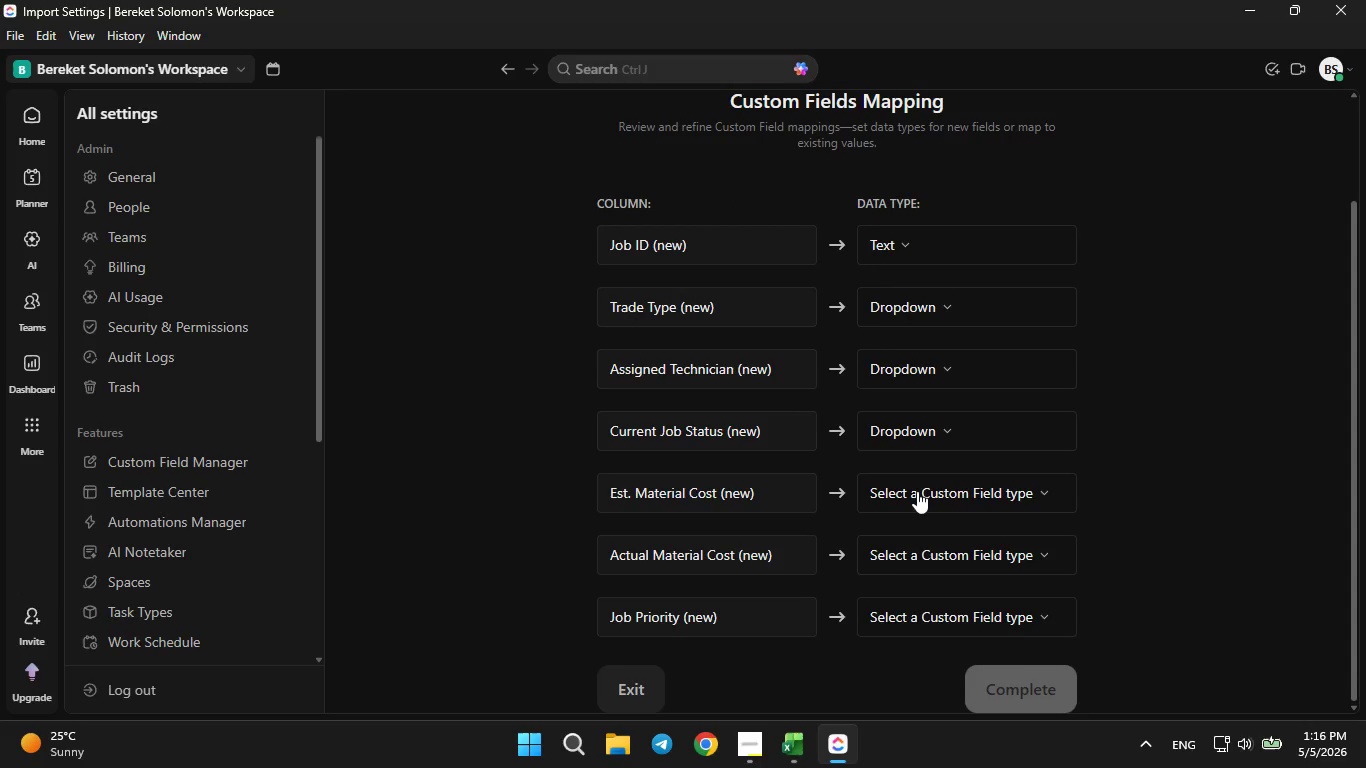 
left_click([917, 491])
 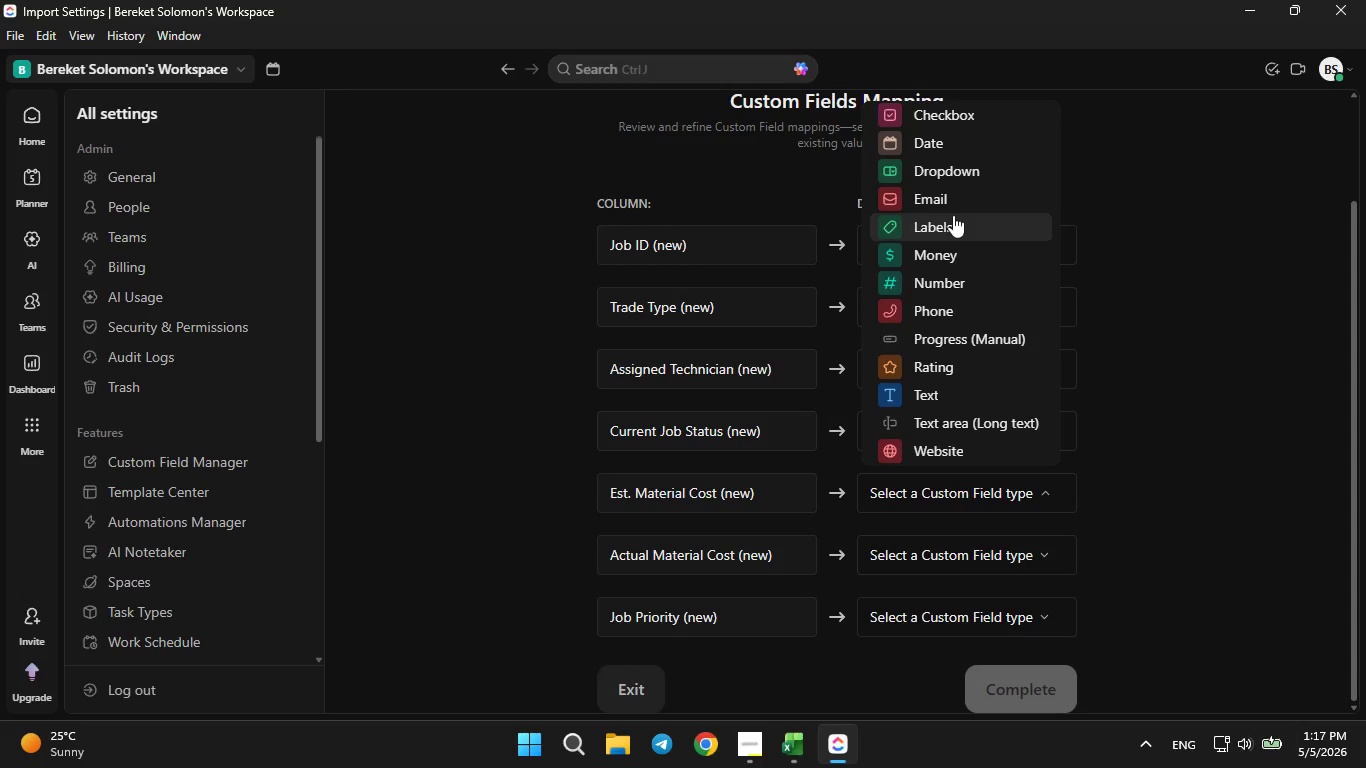 
left_click([944, 253])
 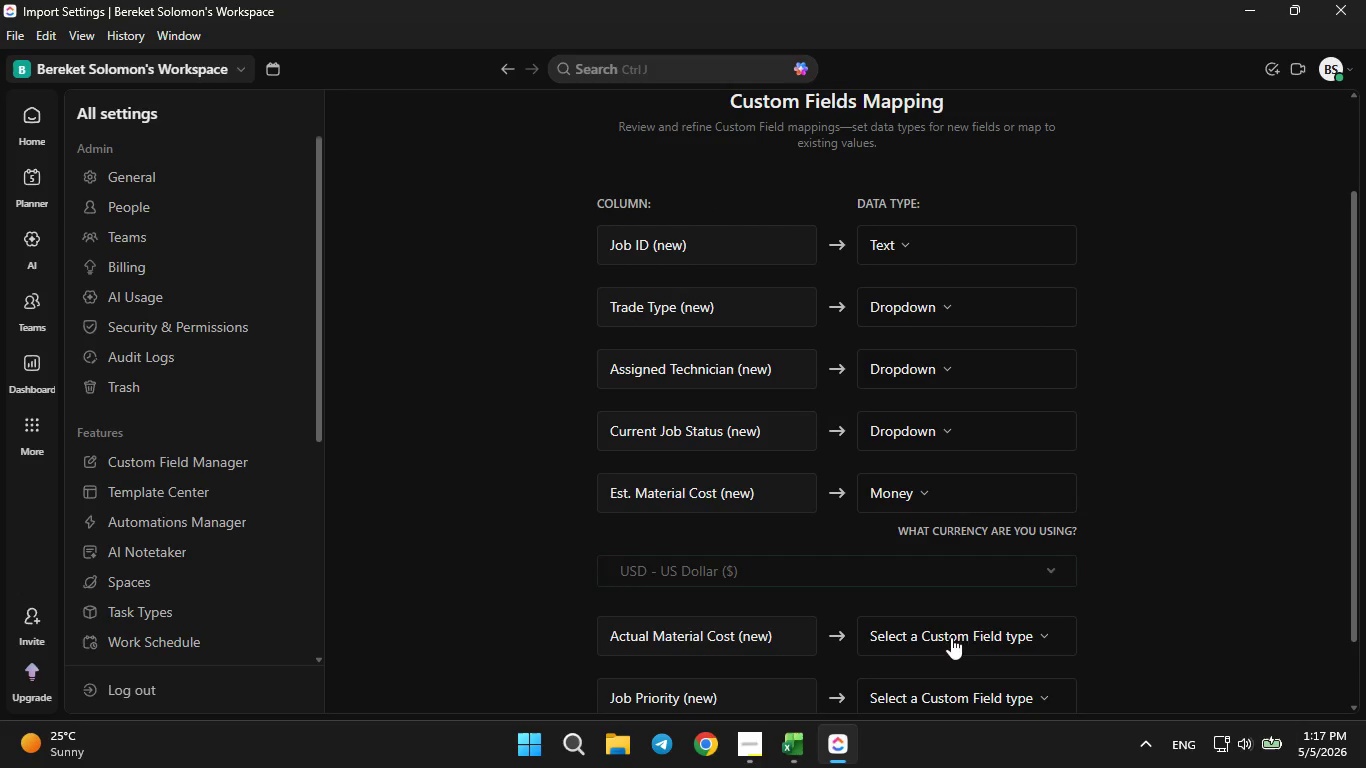 
scroll: coordinate [945, 585], scroll_direction: down, amount: 2.0
 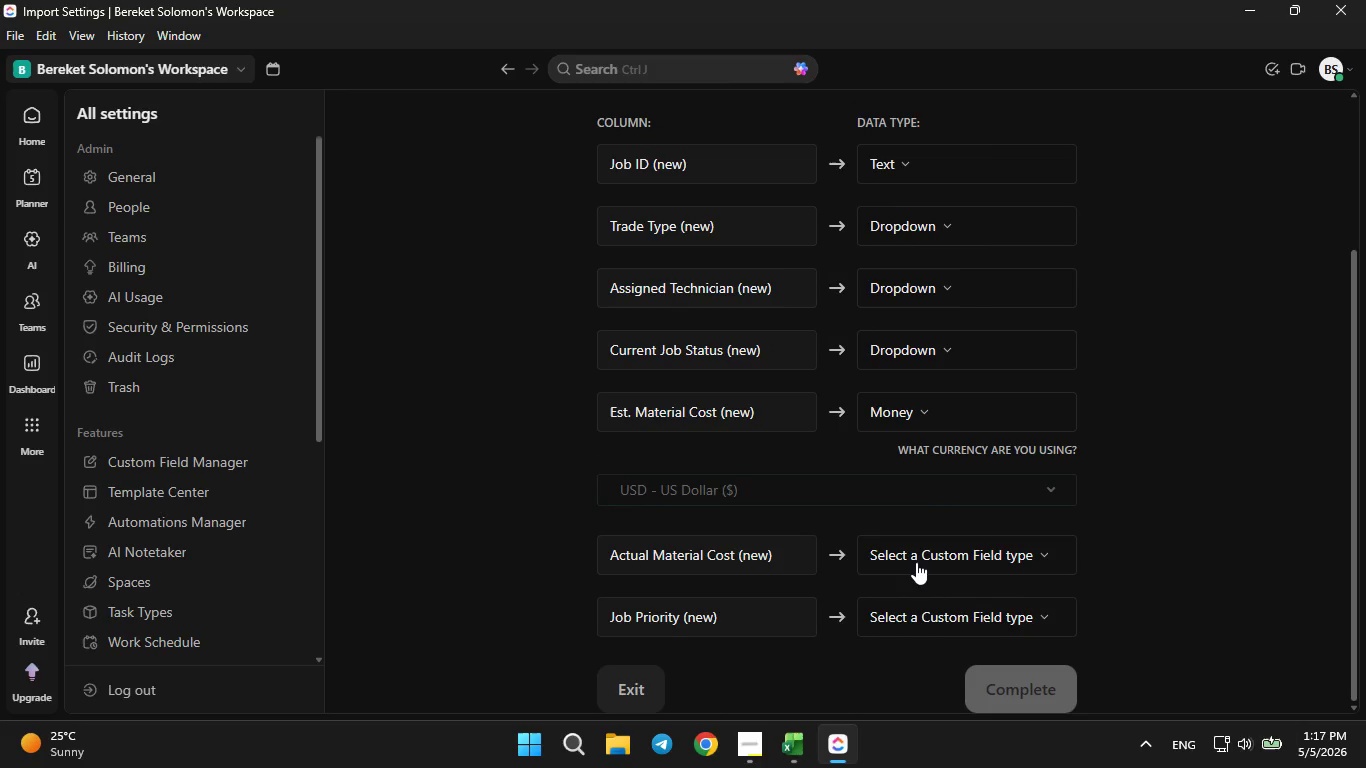 
left_click([788, 751])
 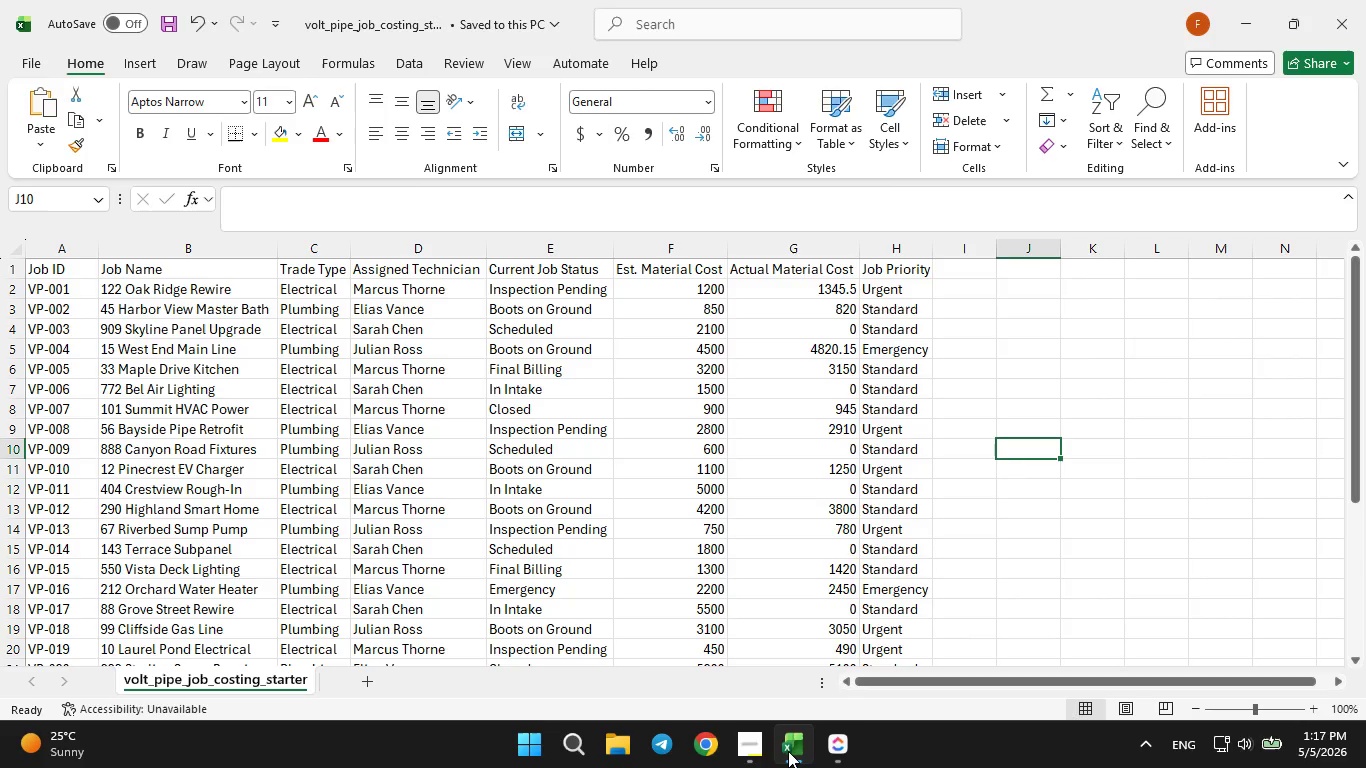 
left_click([788, 751])
 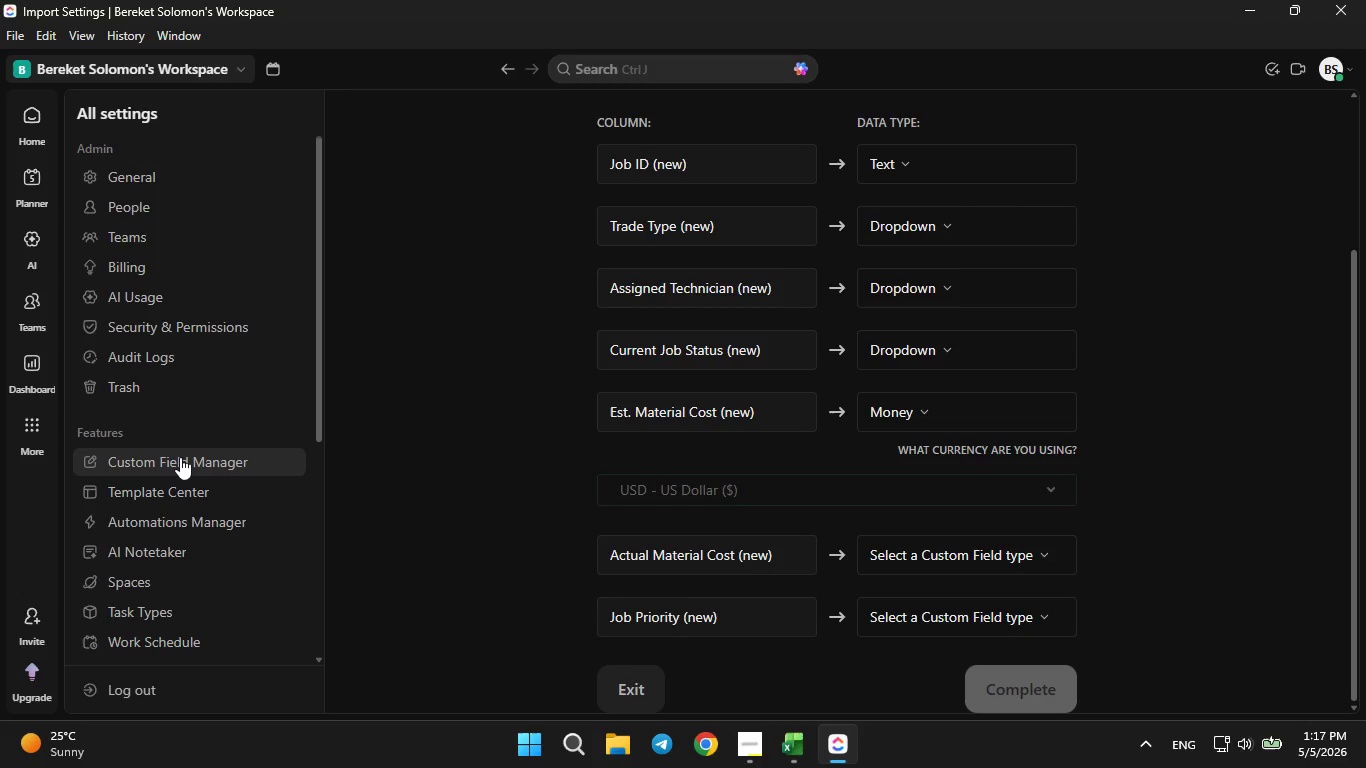 
left_click([179, 457])
 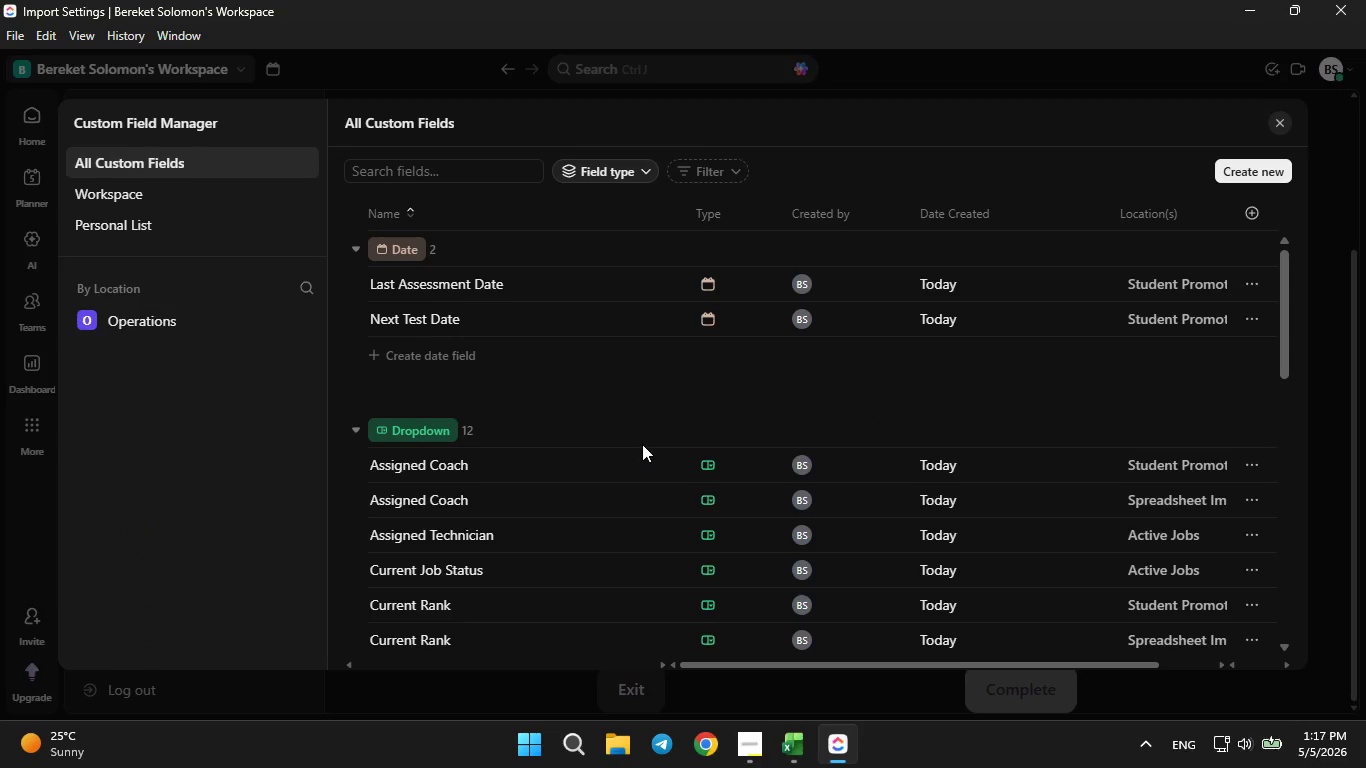 
scroll: coordinate [642, 444], scroll_direction: down, amount: 1.0
 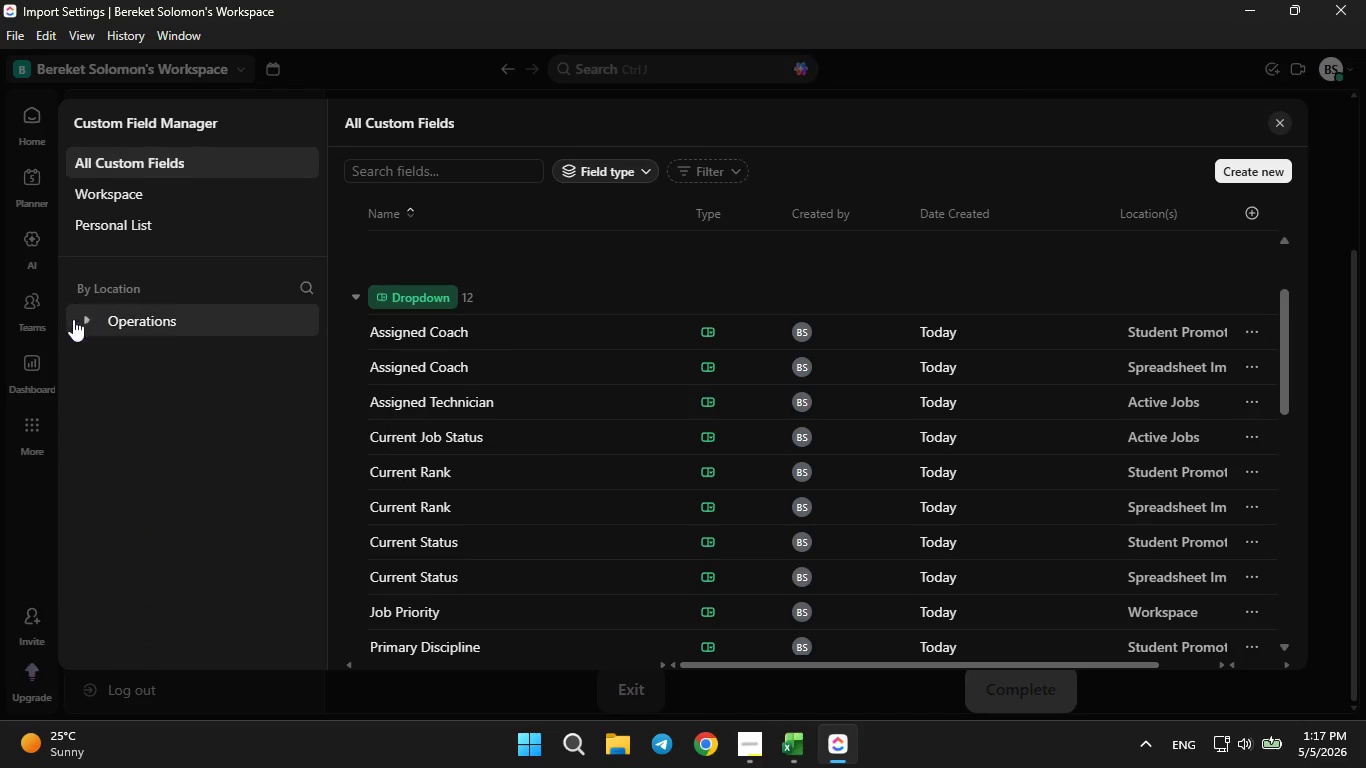 
left_click([118, 319])
 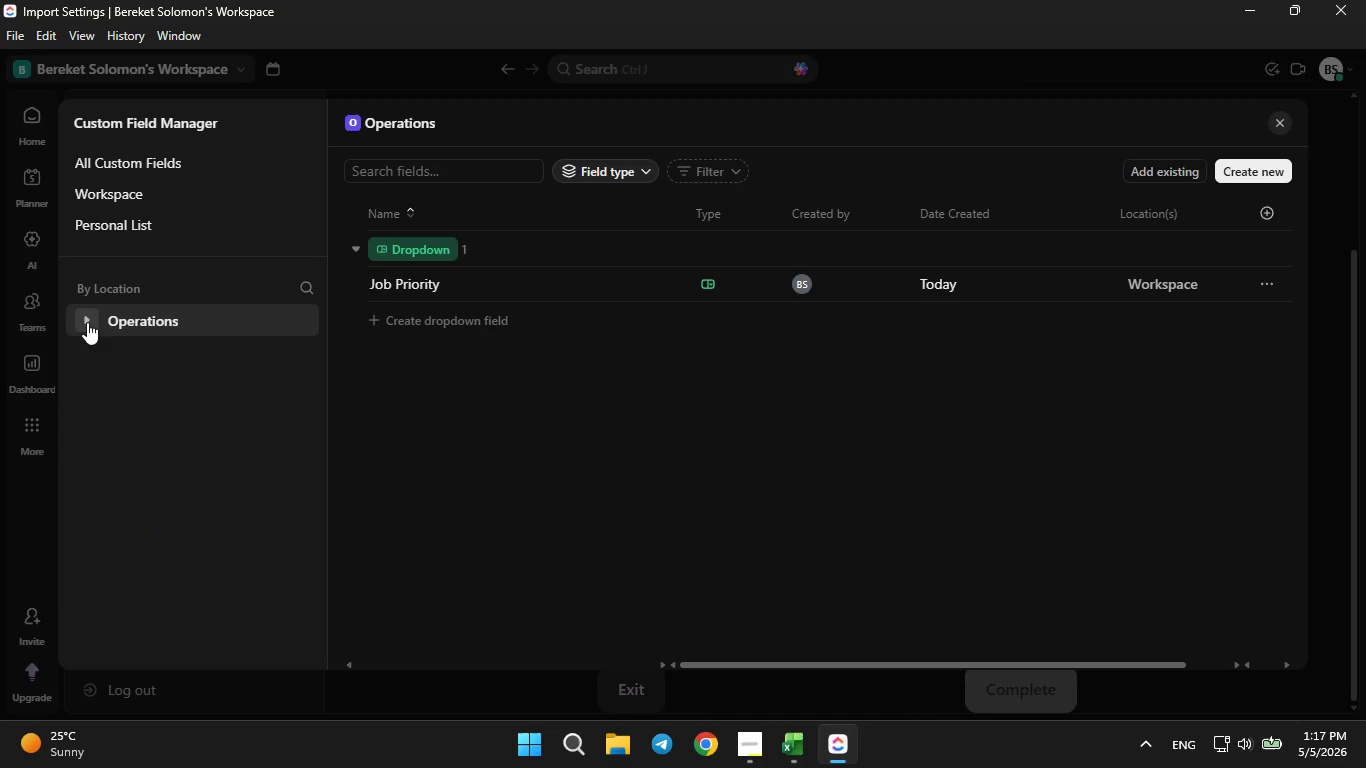 
left_click([87, 322])
 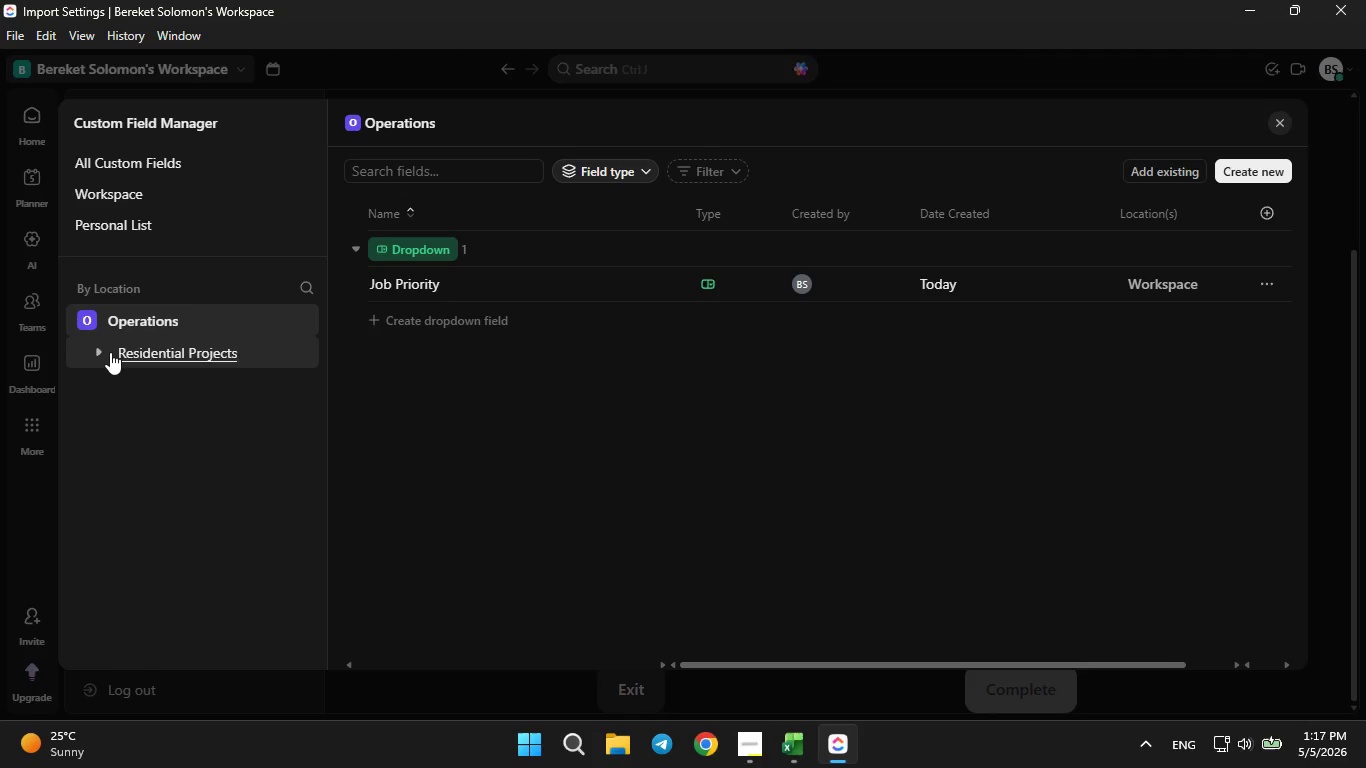 
left_click([108, 352])
 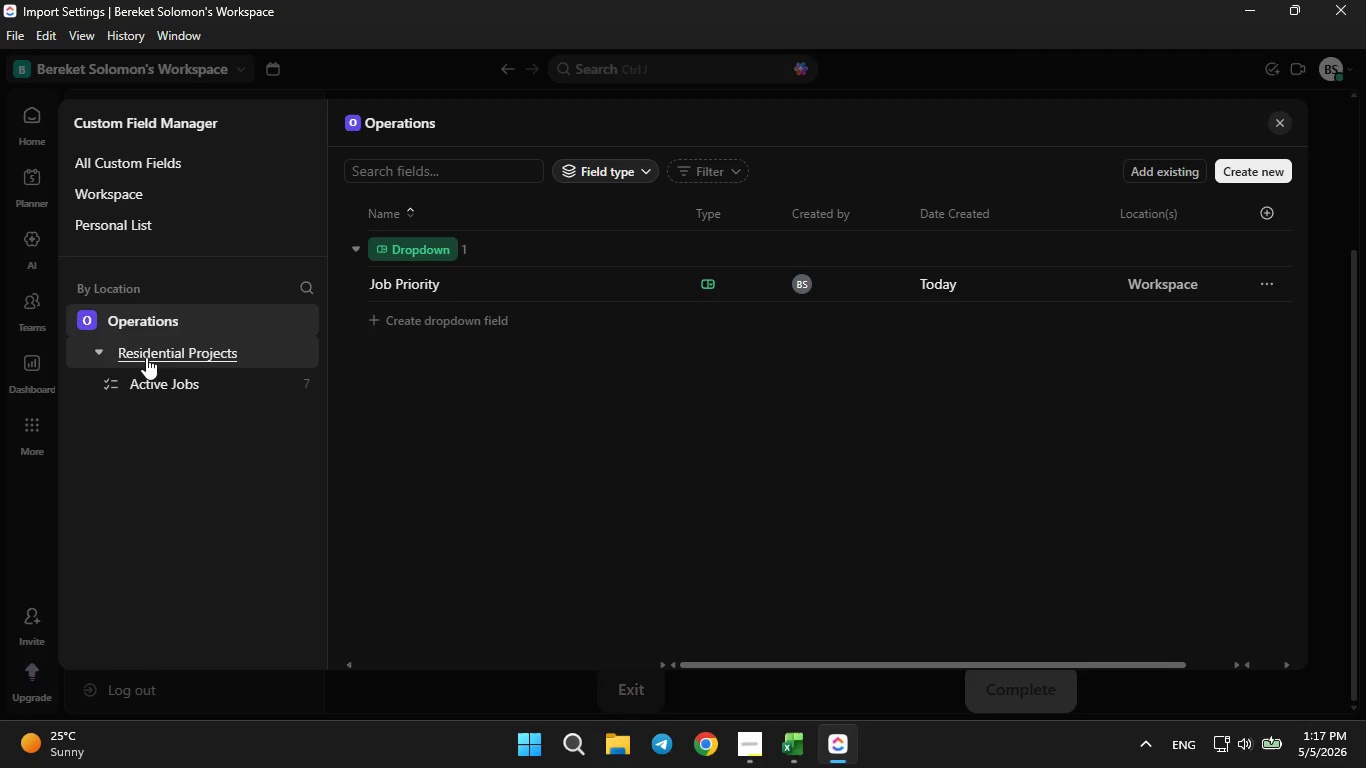 
double_click([146, 357])
 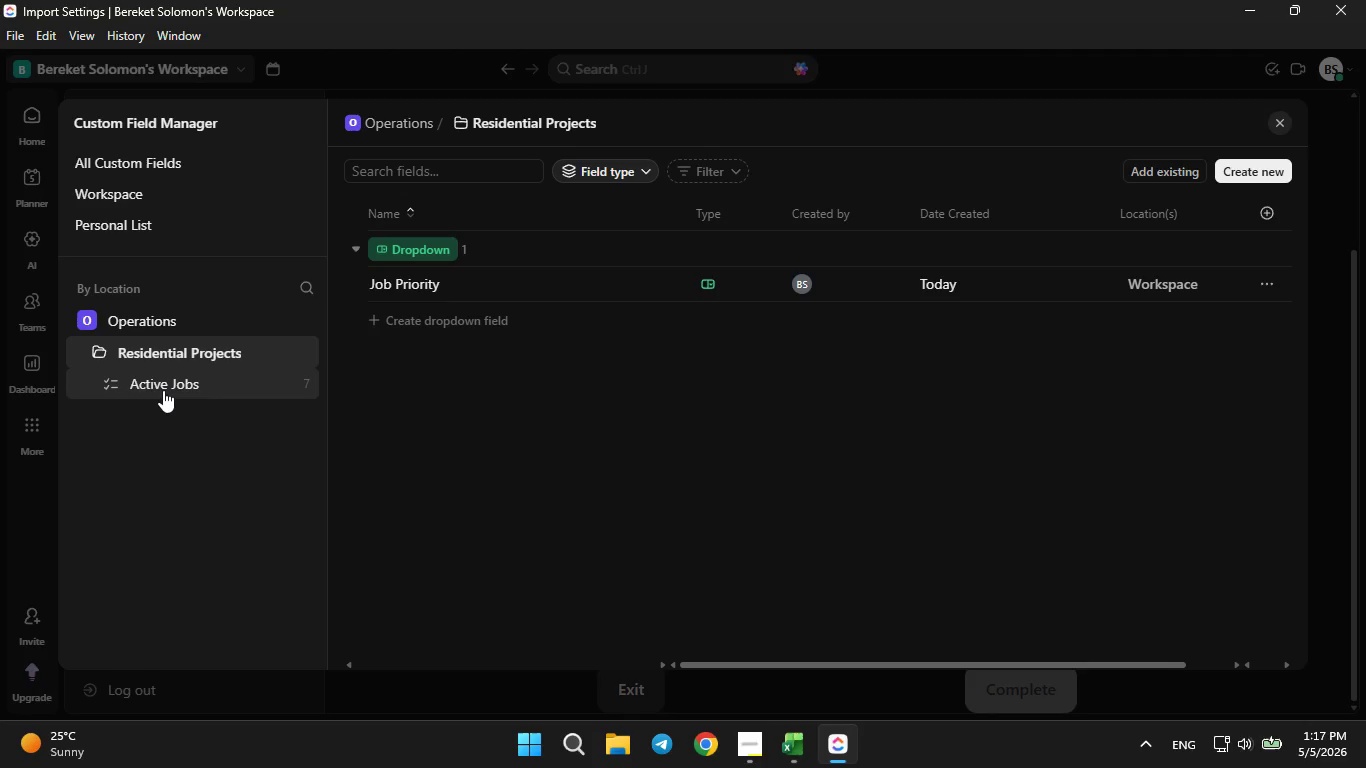 
left_click([163, 390])
 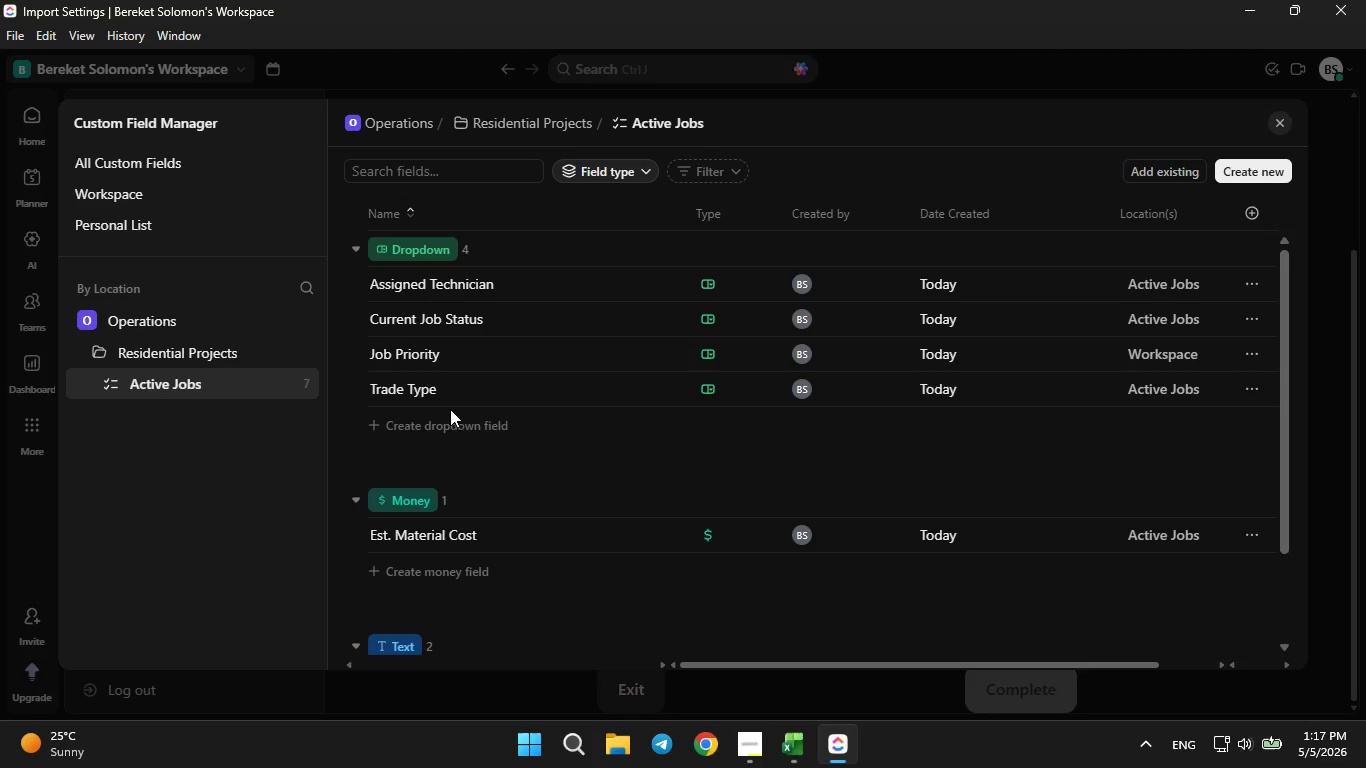 
scroll: coordinate [461, 394], scroll_direction: down, amount: 7.0
 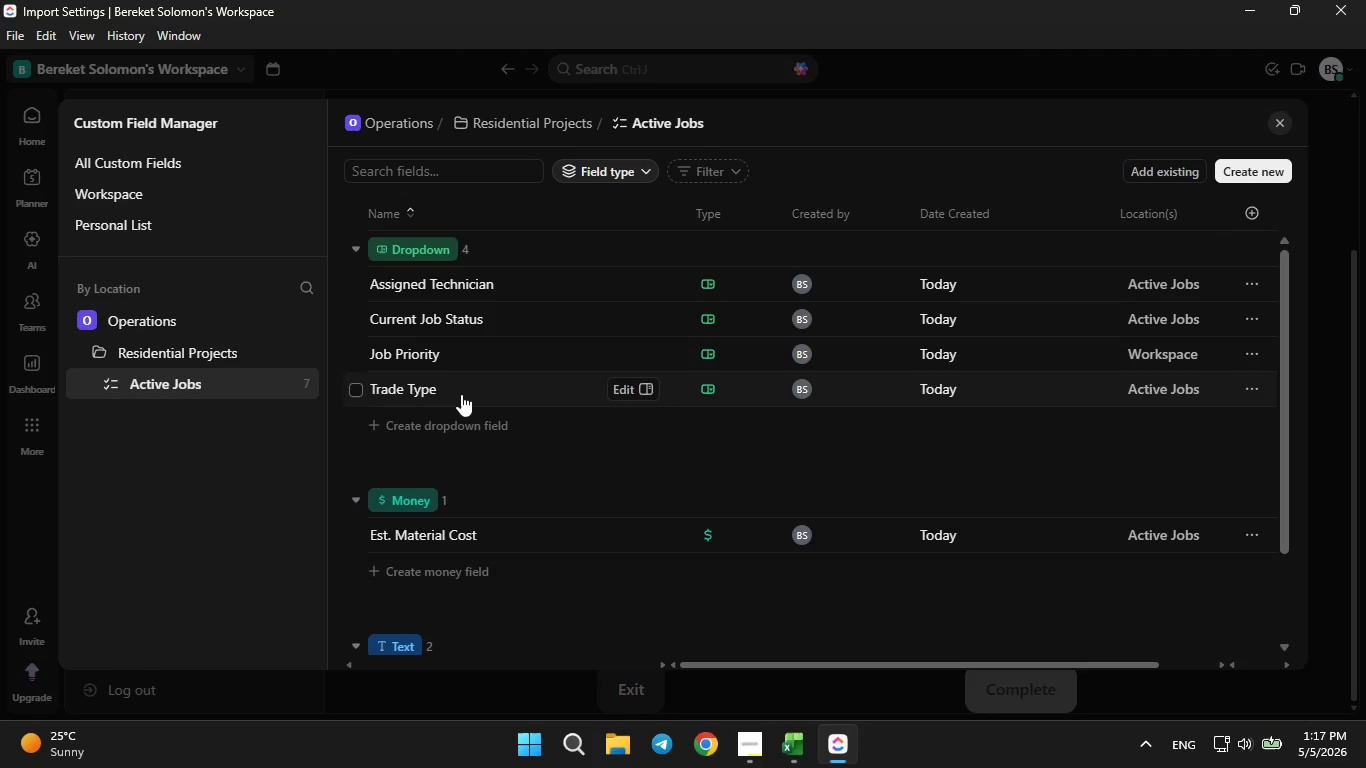 
scroll: coordinate [461, 394], scroll_direction: up, amount: 3.0
 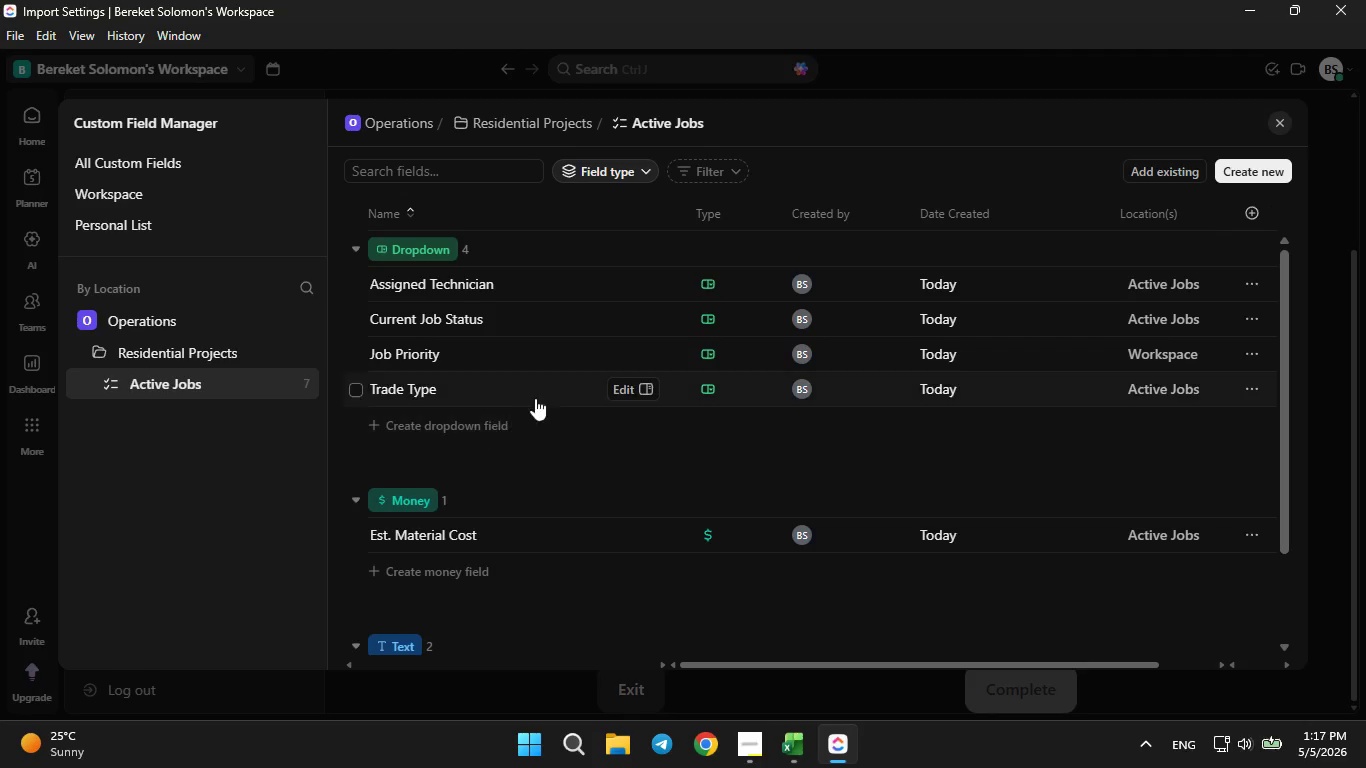 
left_click([1248, 172])
 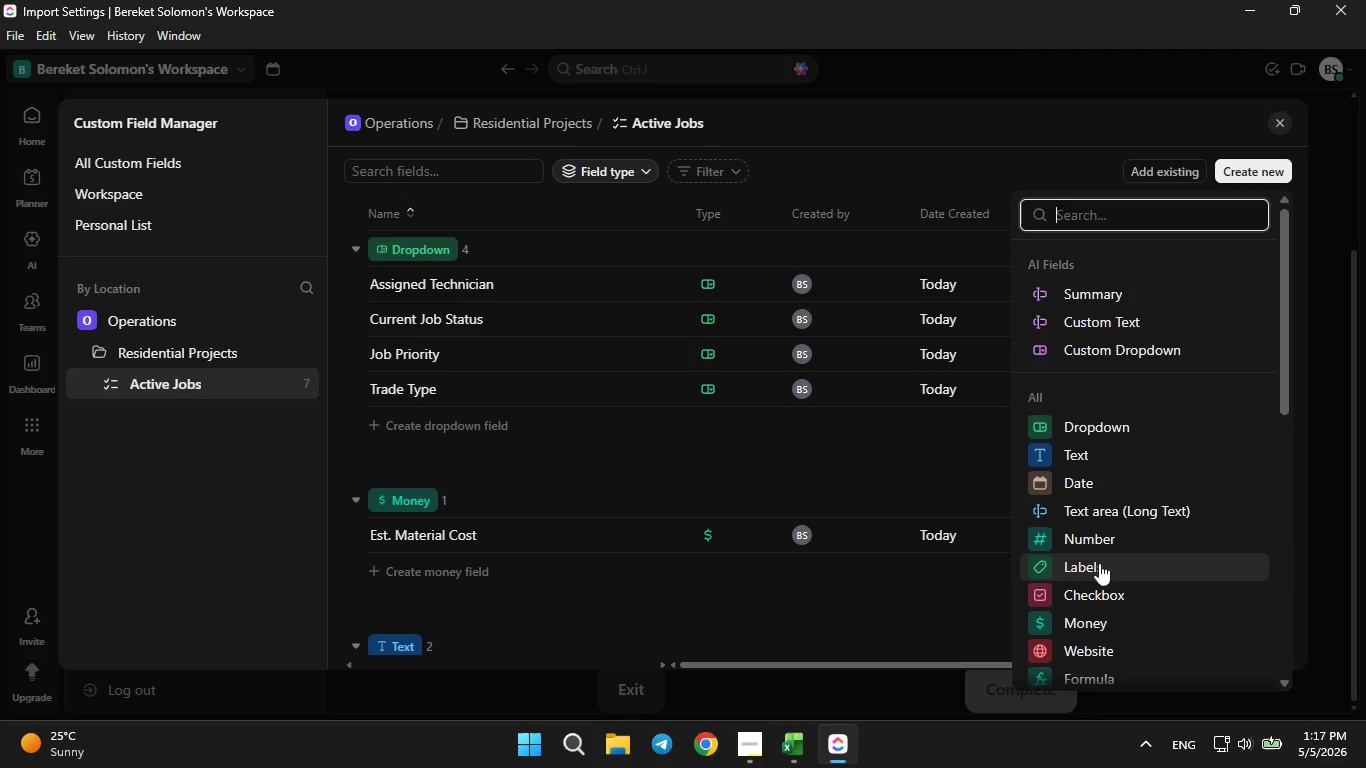 
left_click([1095, 543])
 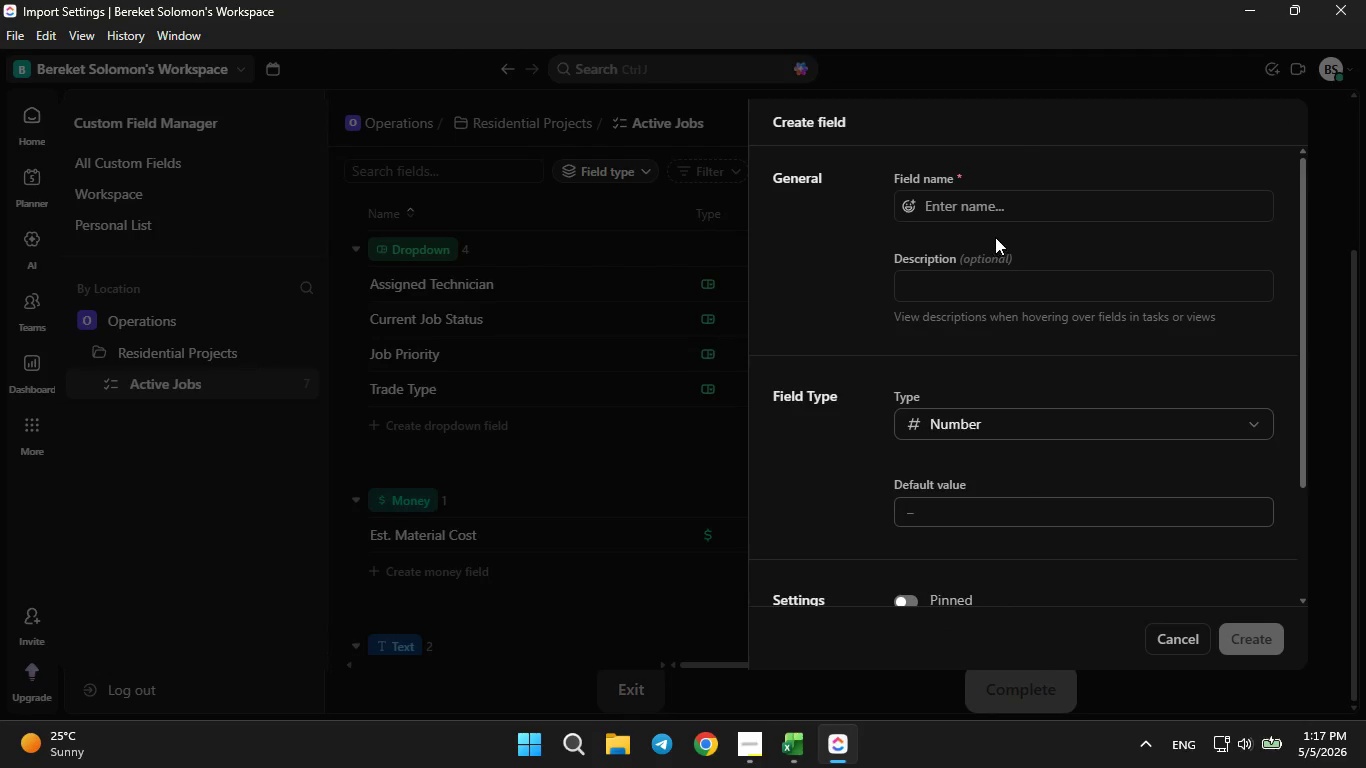 
left_click([1002, 209])
 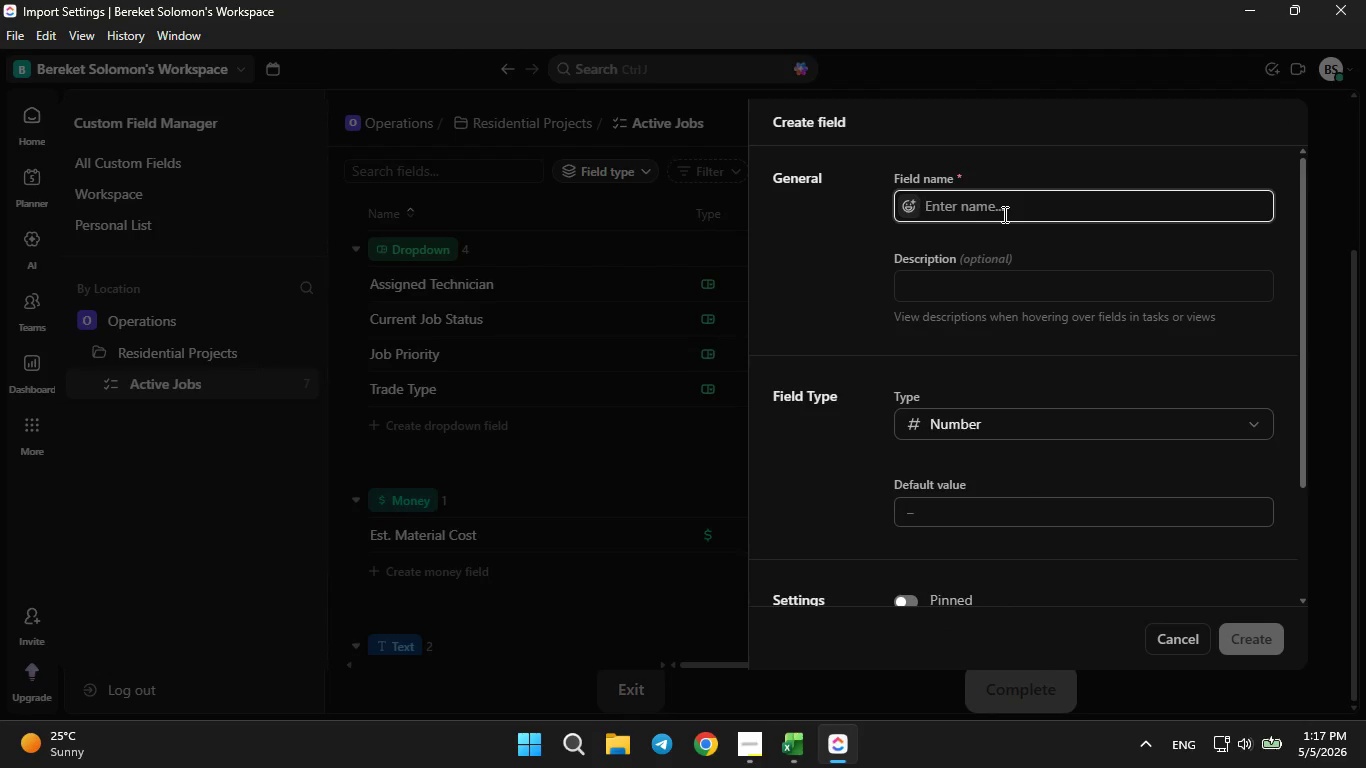 
type(Actual Material Cost)
 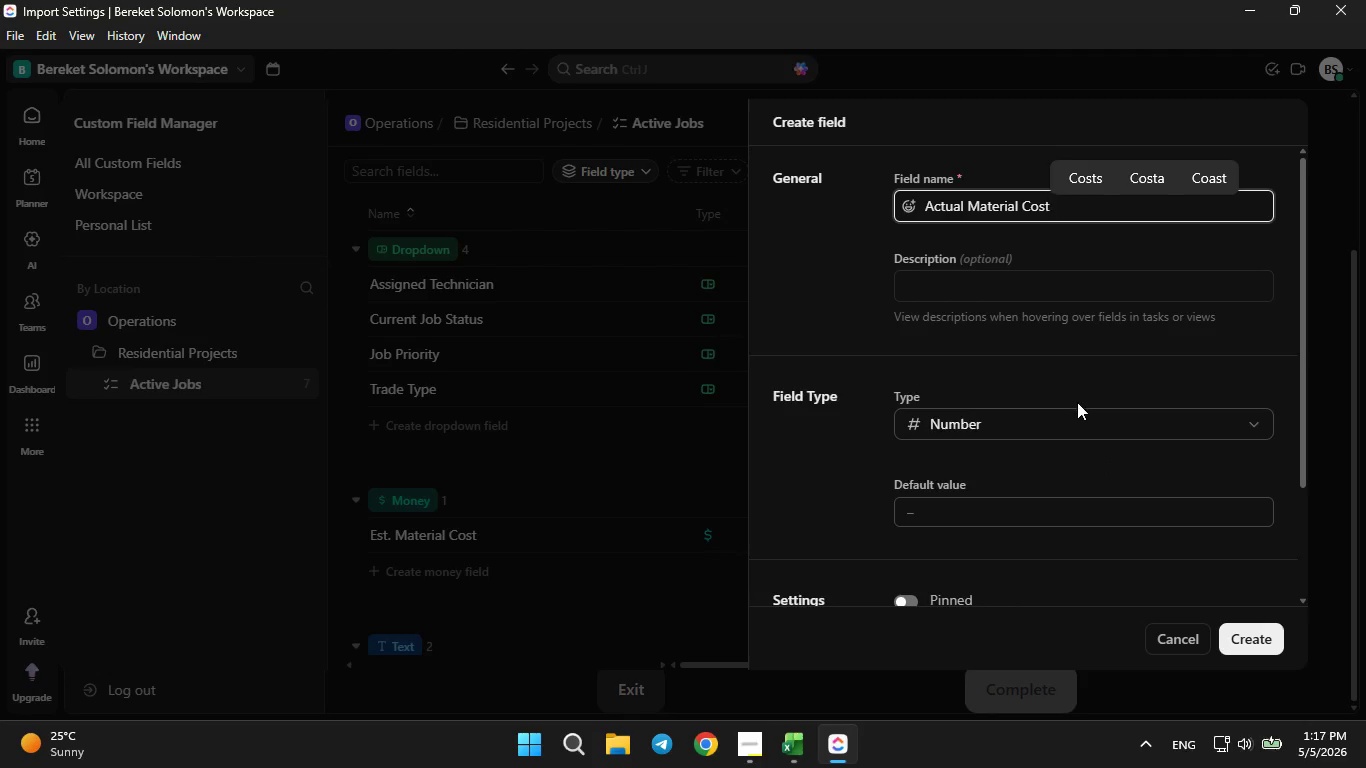 
left_click([1062, 425])
 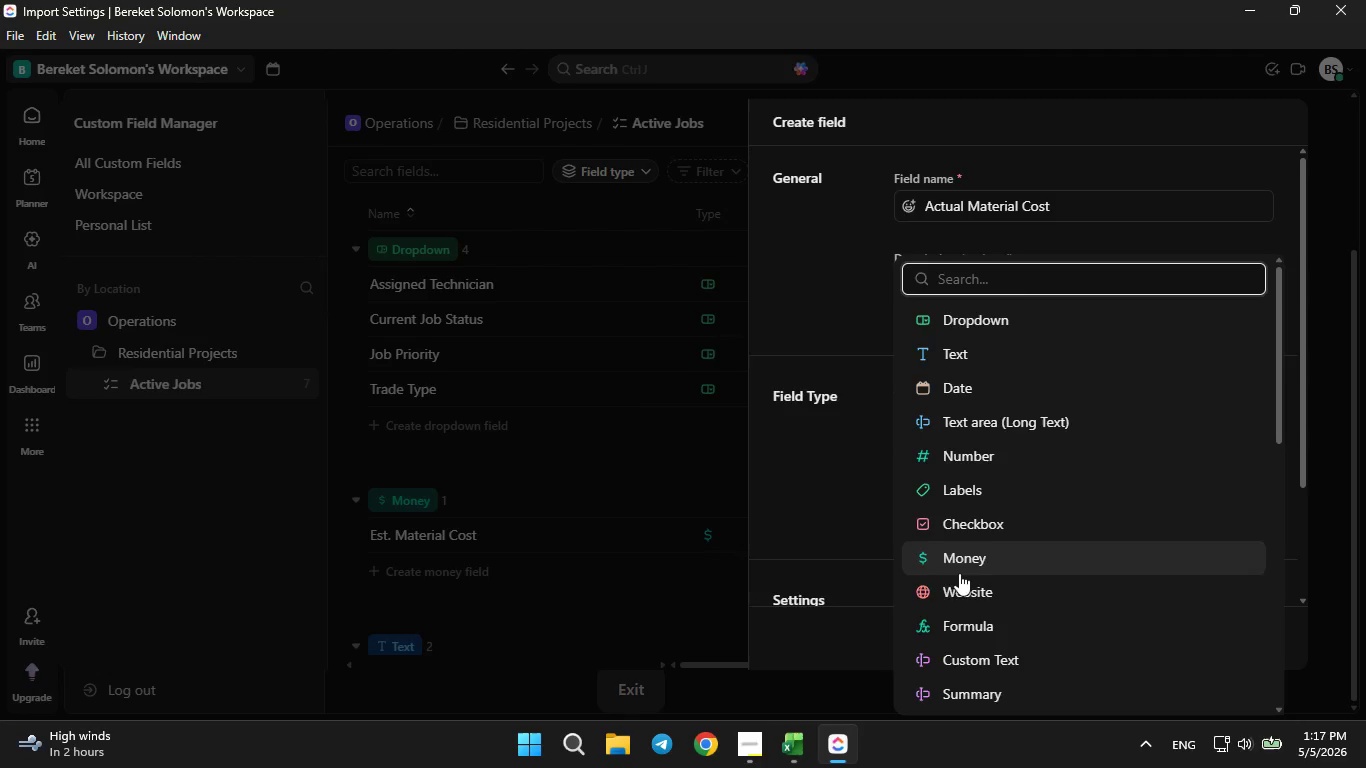 
left_click([980, 543])
 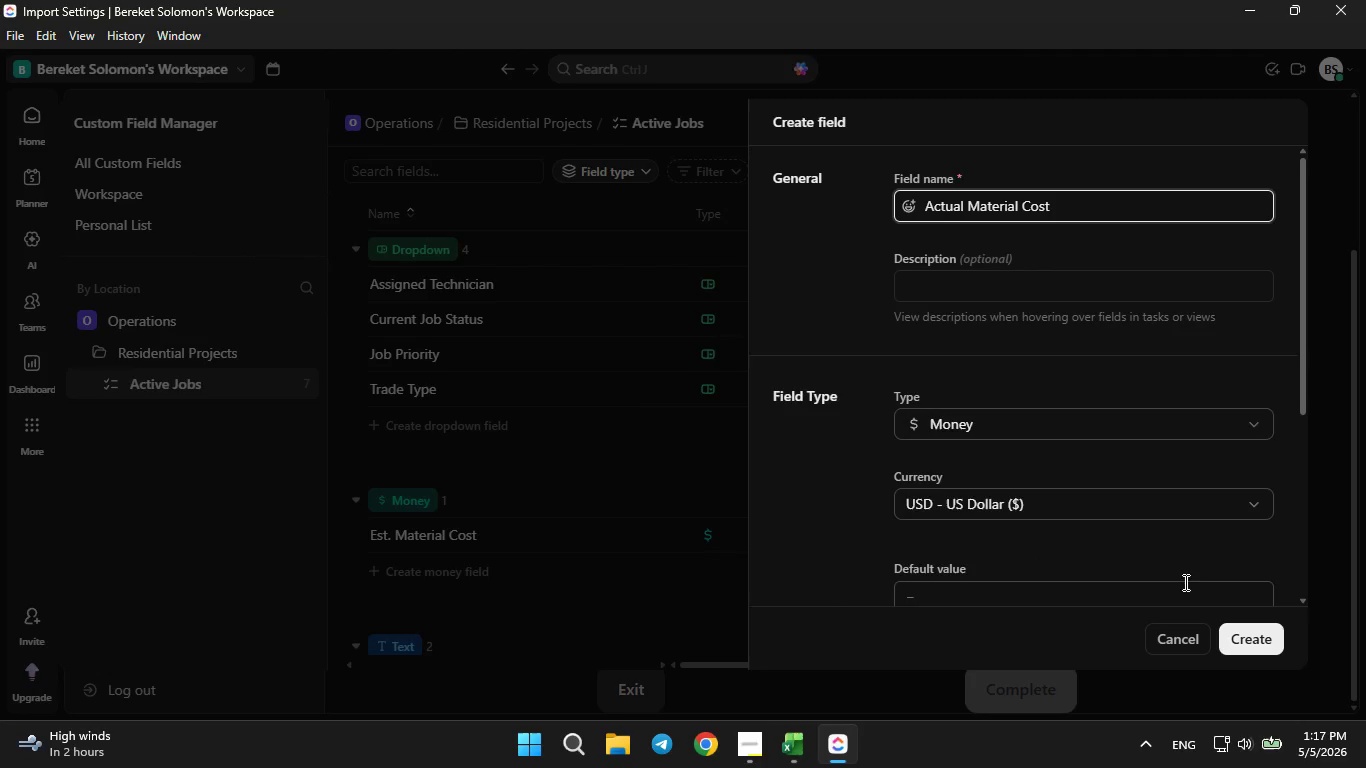 
left_click([1271, 643])
 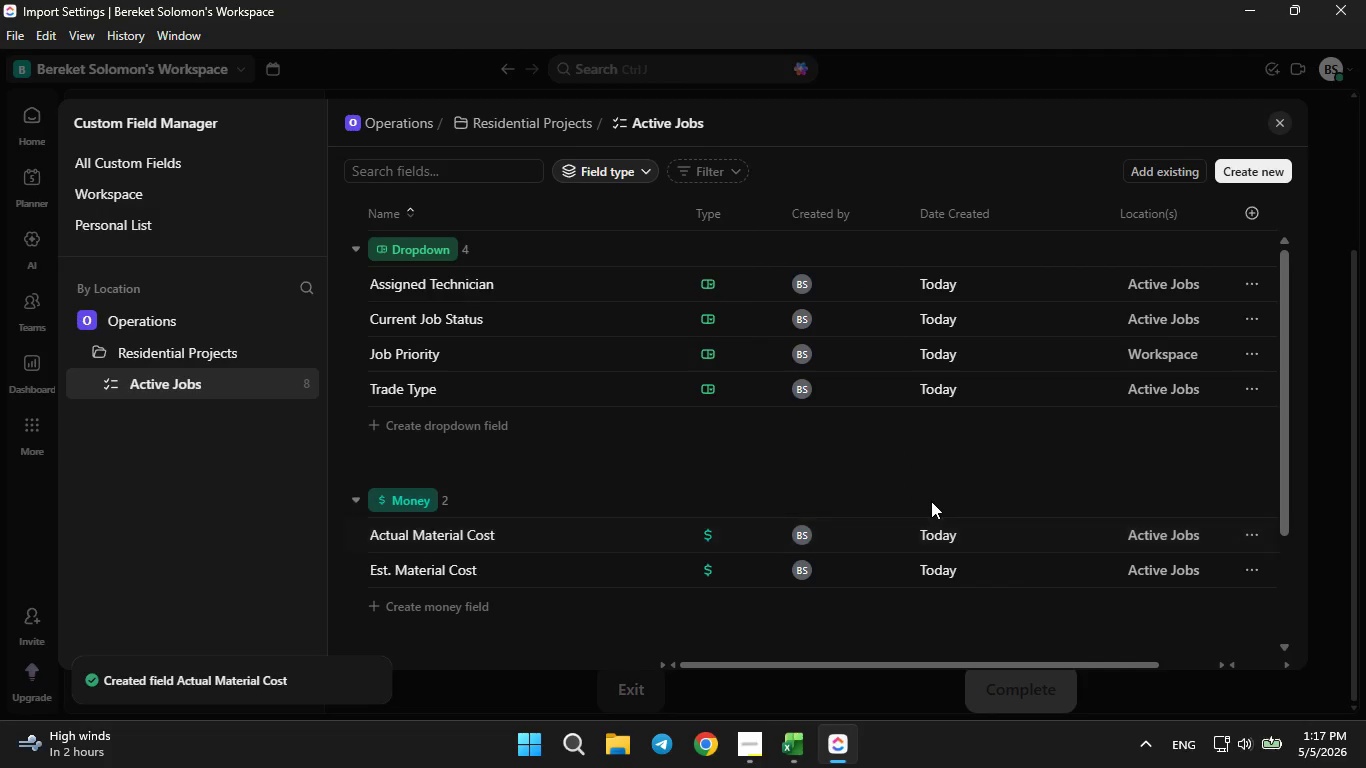 
scroll: coordinate [931, 501], scroll_direction: up, amount: 1.0
 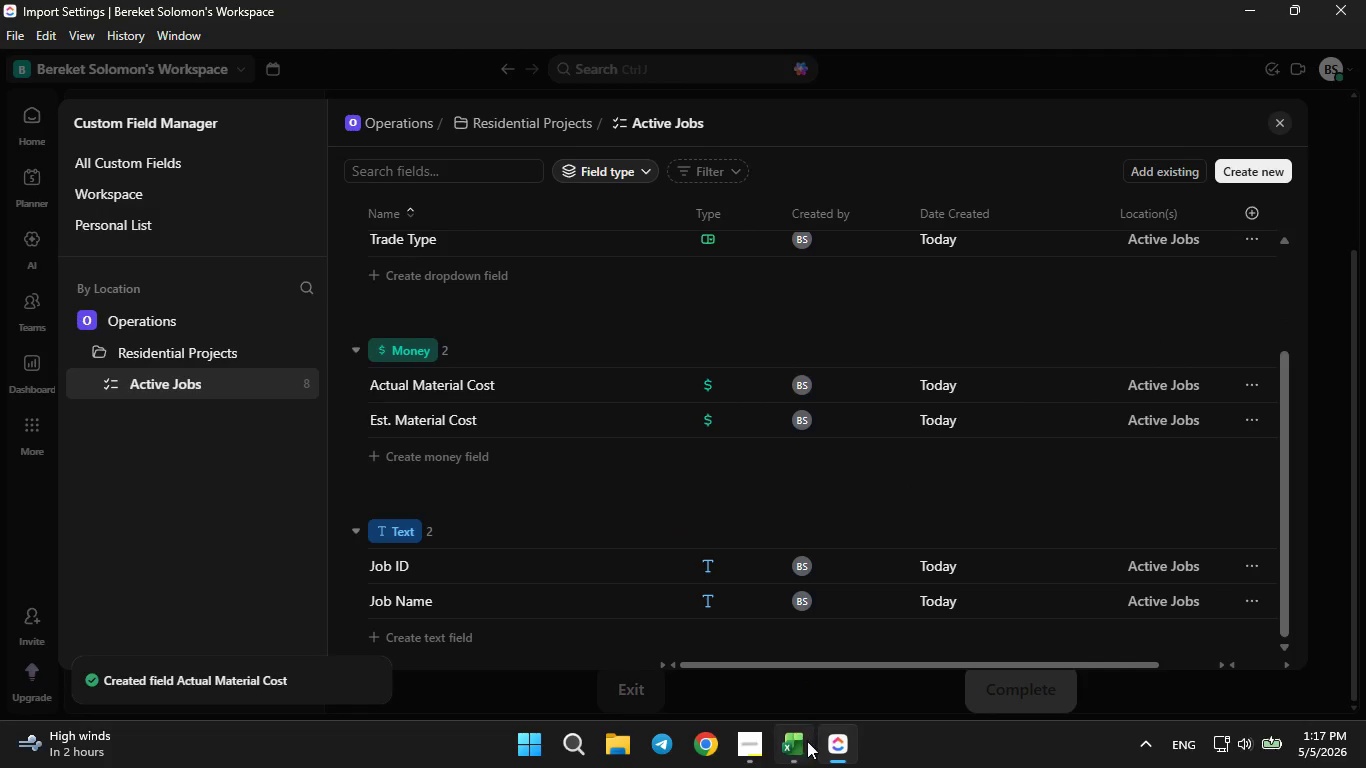 
left_click([804, 748])
 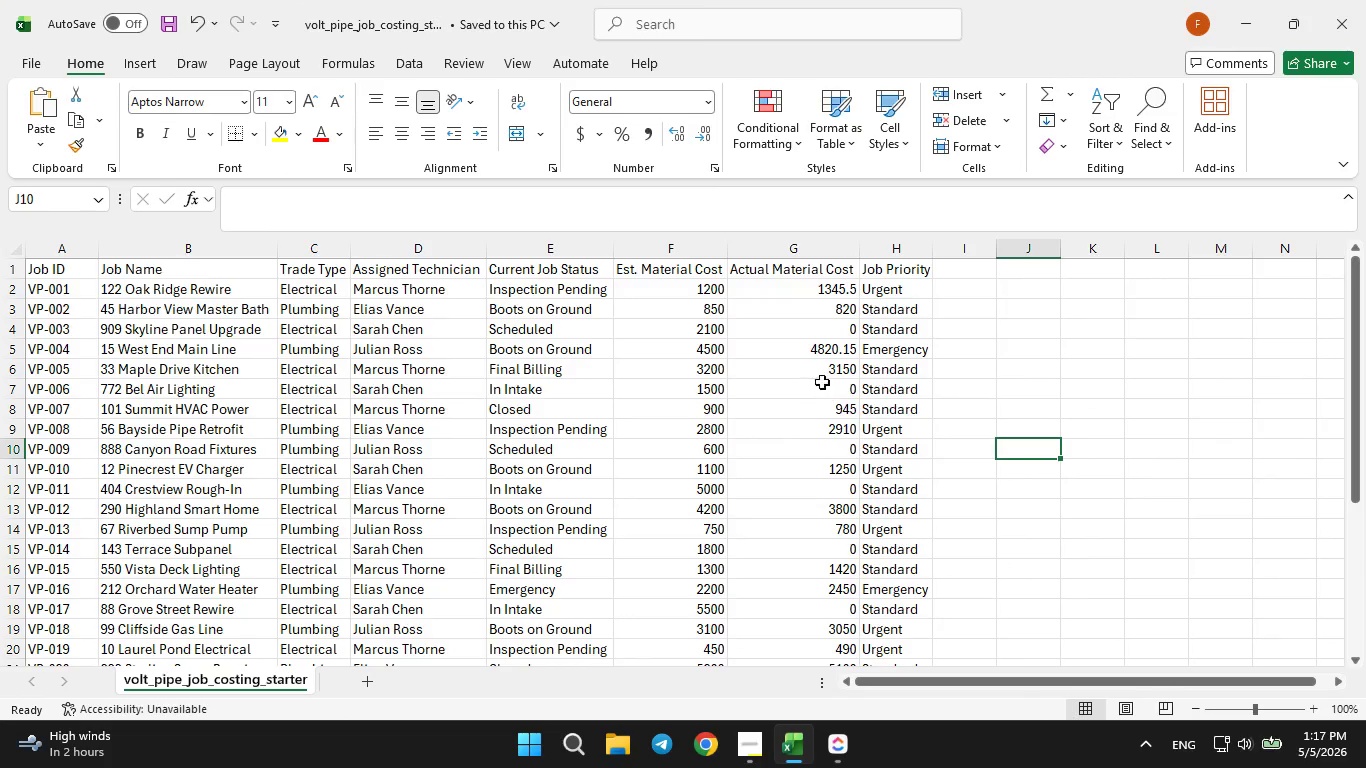 
wait(6.55)
 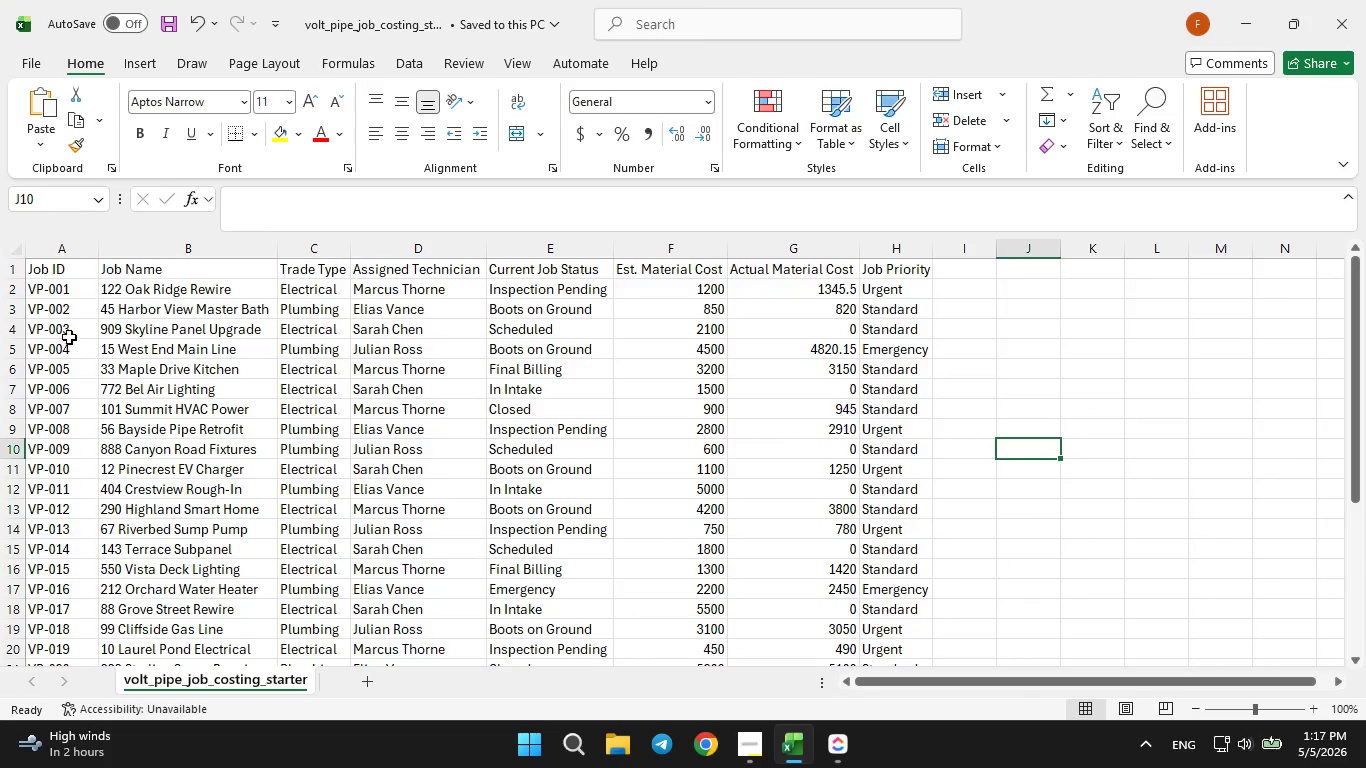 
left_click([831, 762])
 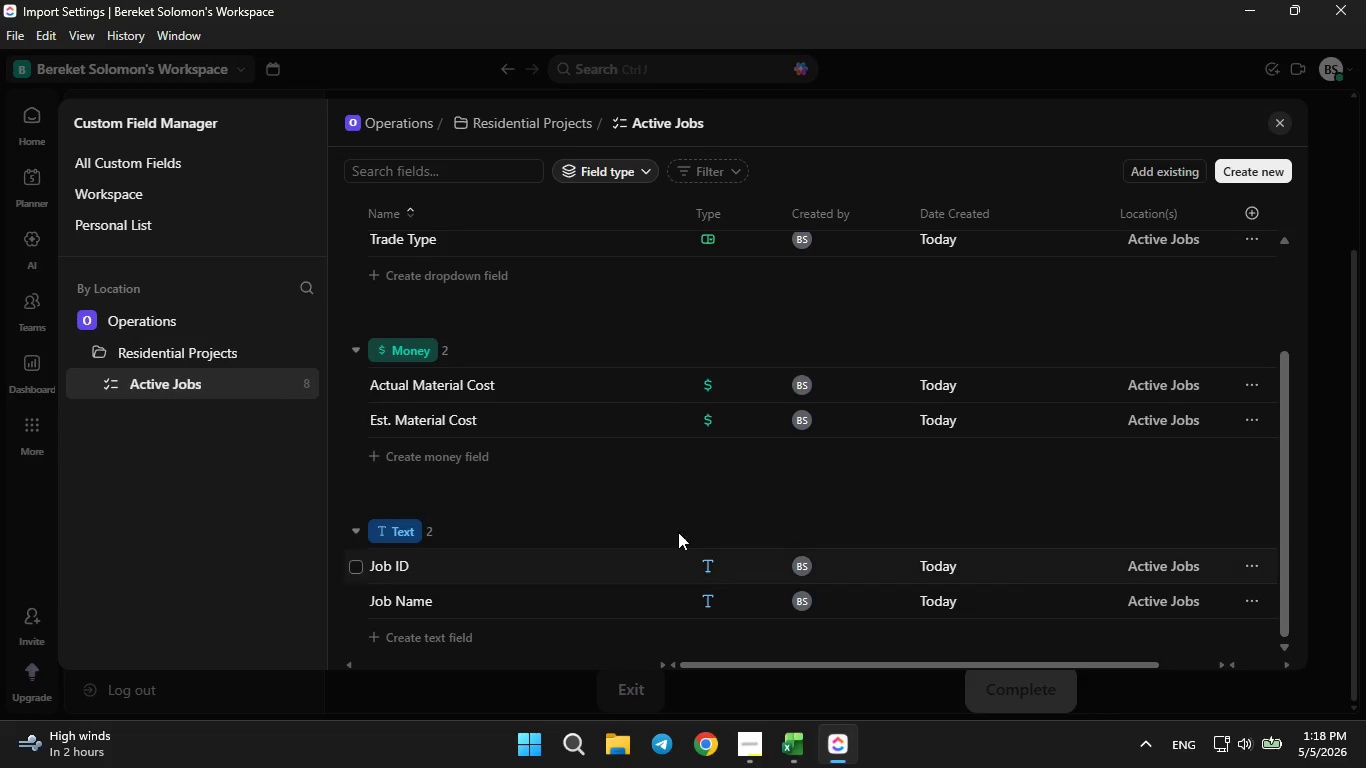 
scroll: coordinate [678, 532], scroll_direction: down, amount: 3.0
 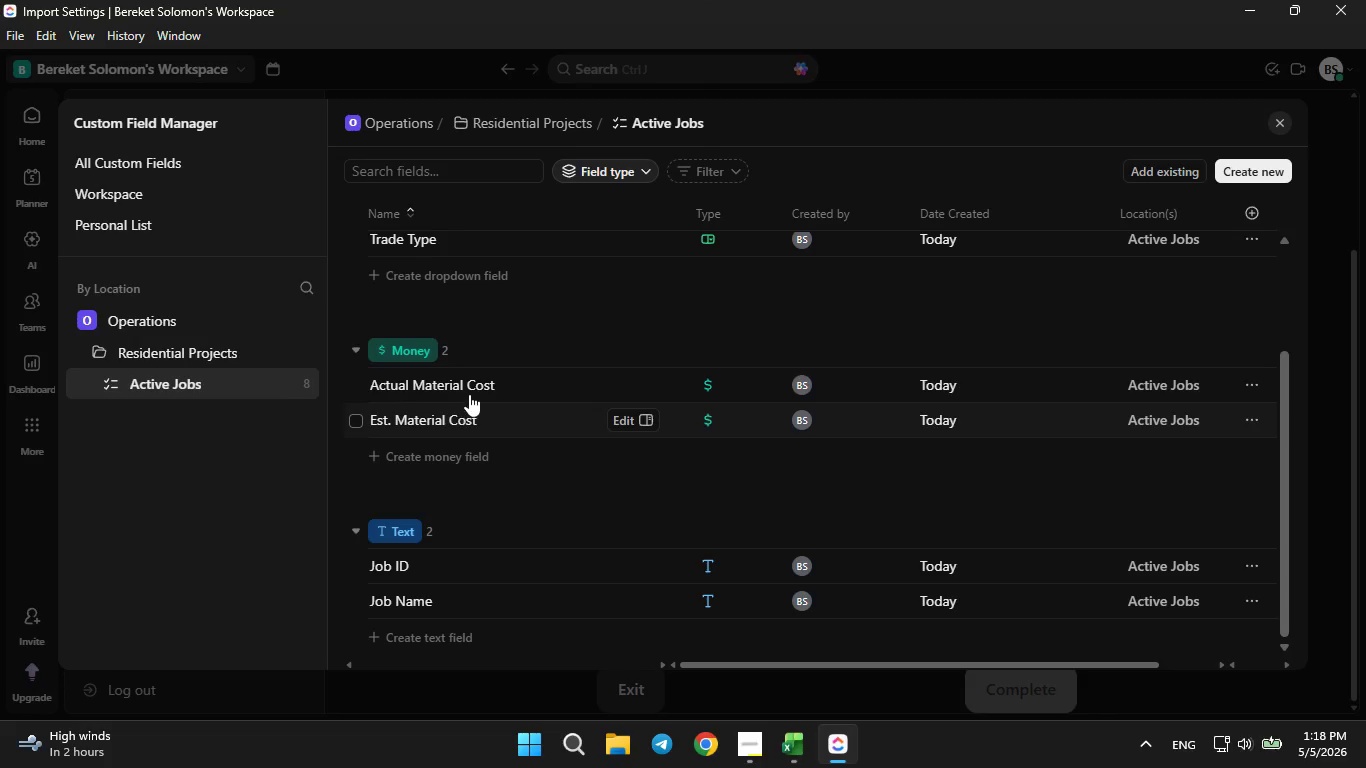 
scroll: coordinate [484, 390], scroll_direction: none, amount: 0.0
 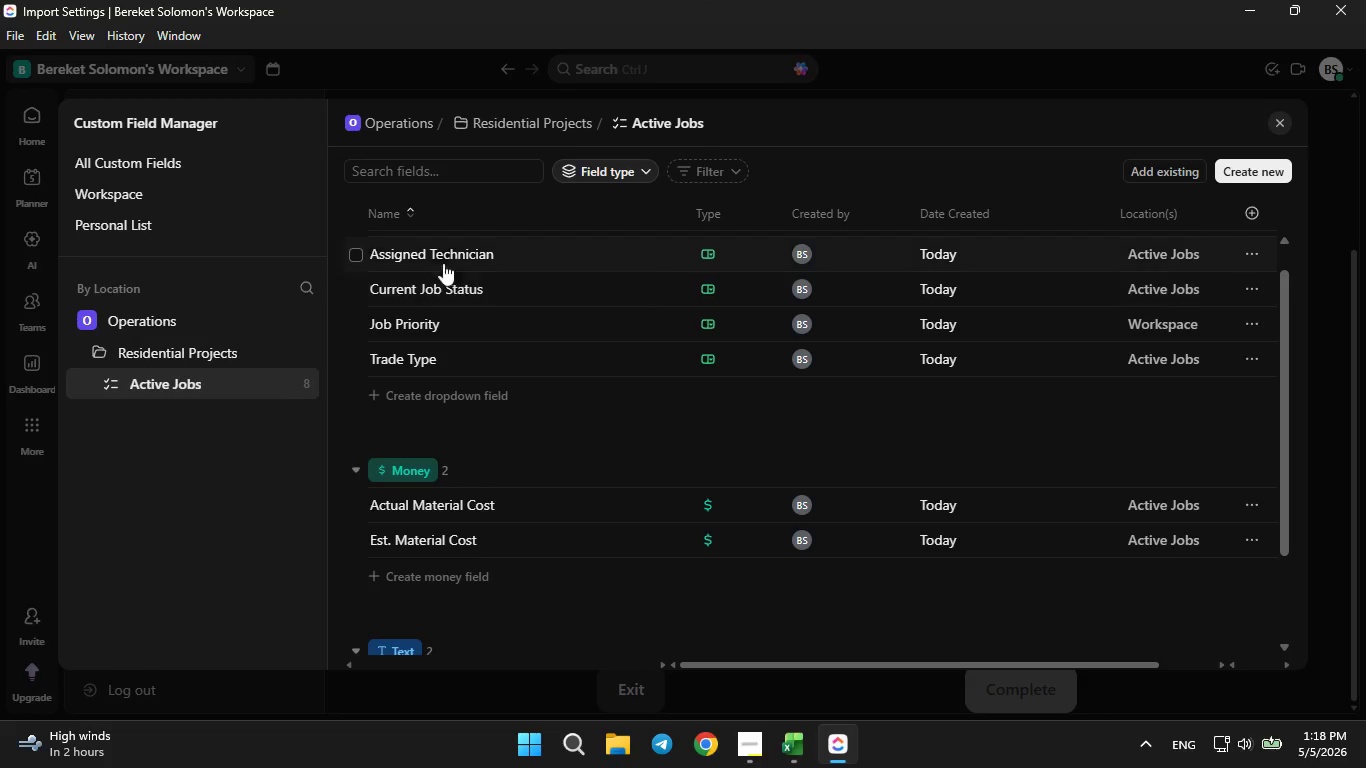 
scroll: coordinate [445, 251], scroll_direction: up, amount: 4.0
 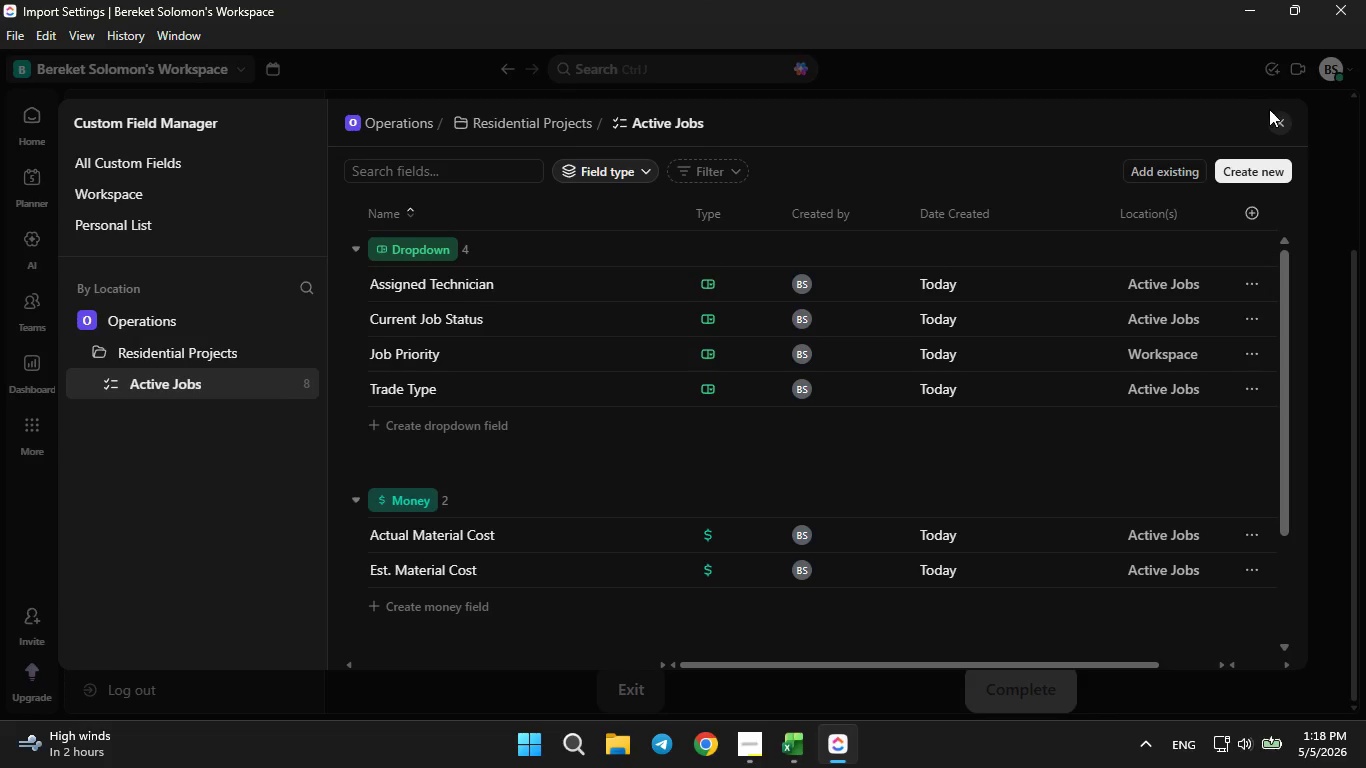 
left_click([1280, 117])
 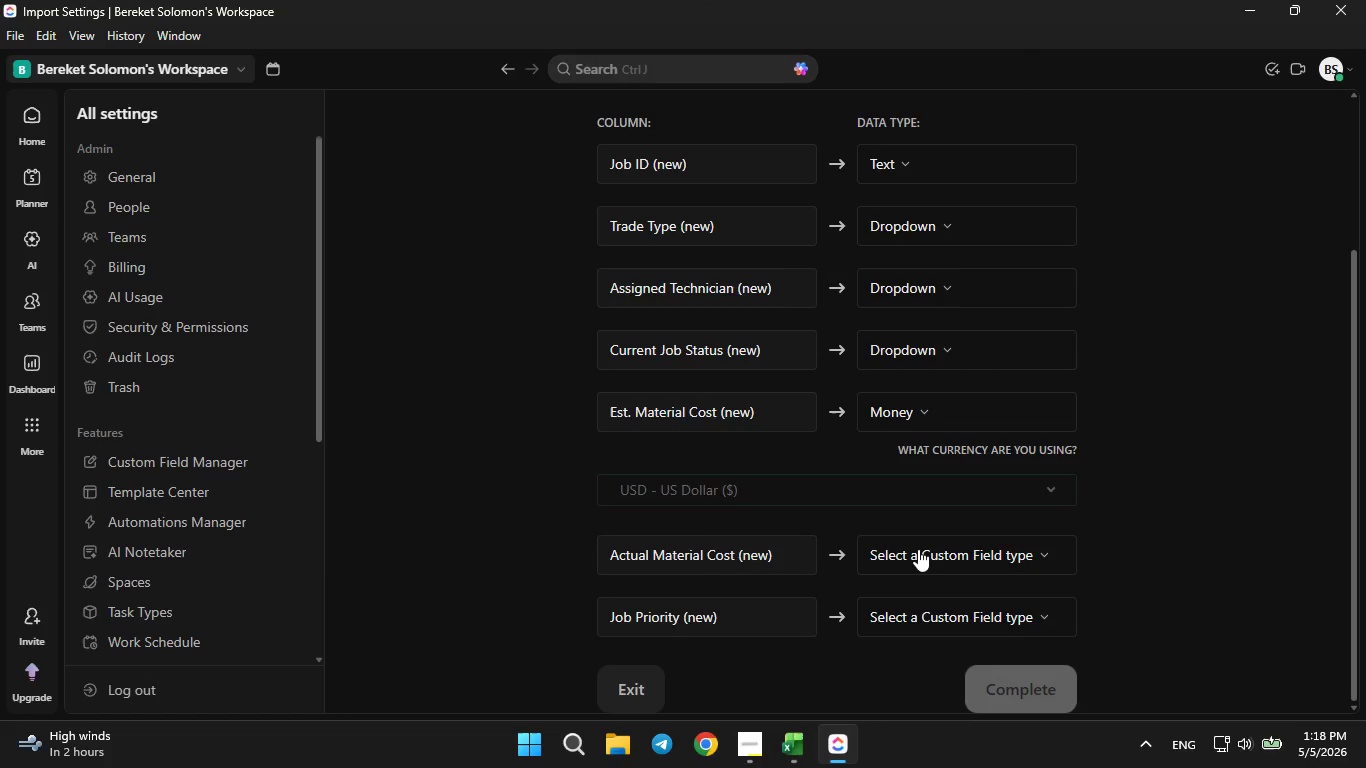 
left_click([918, 549])
 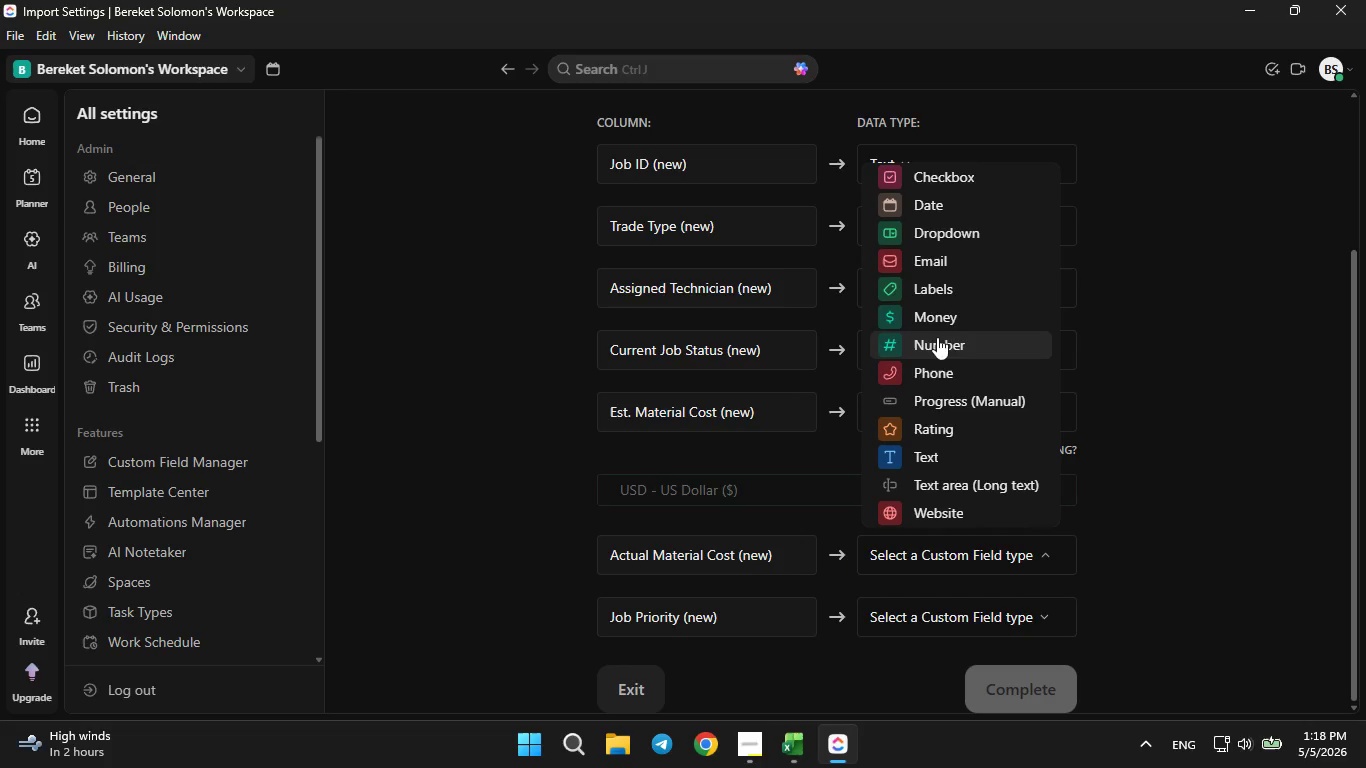 
left_click([941, 318])
 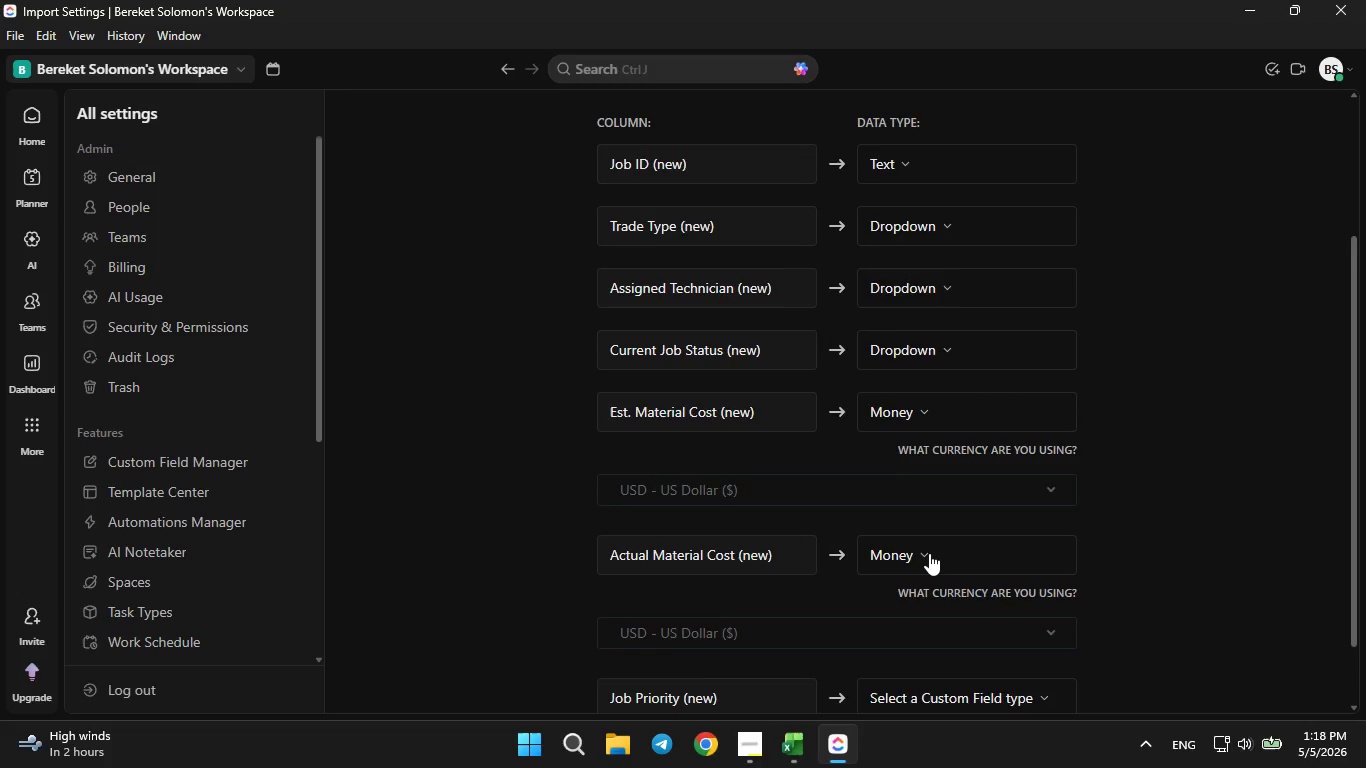 
scroll: coordinate [929, 553], scroll_direction: down, amount: 2.0
 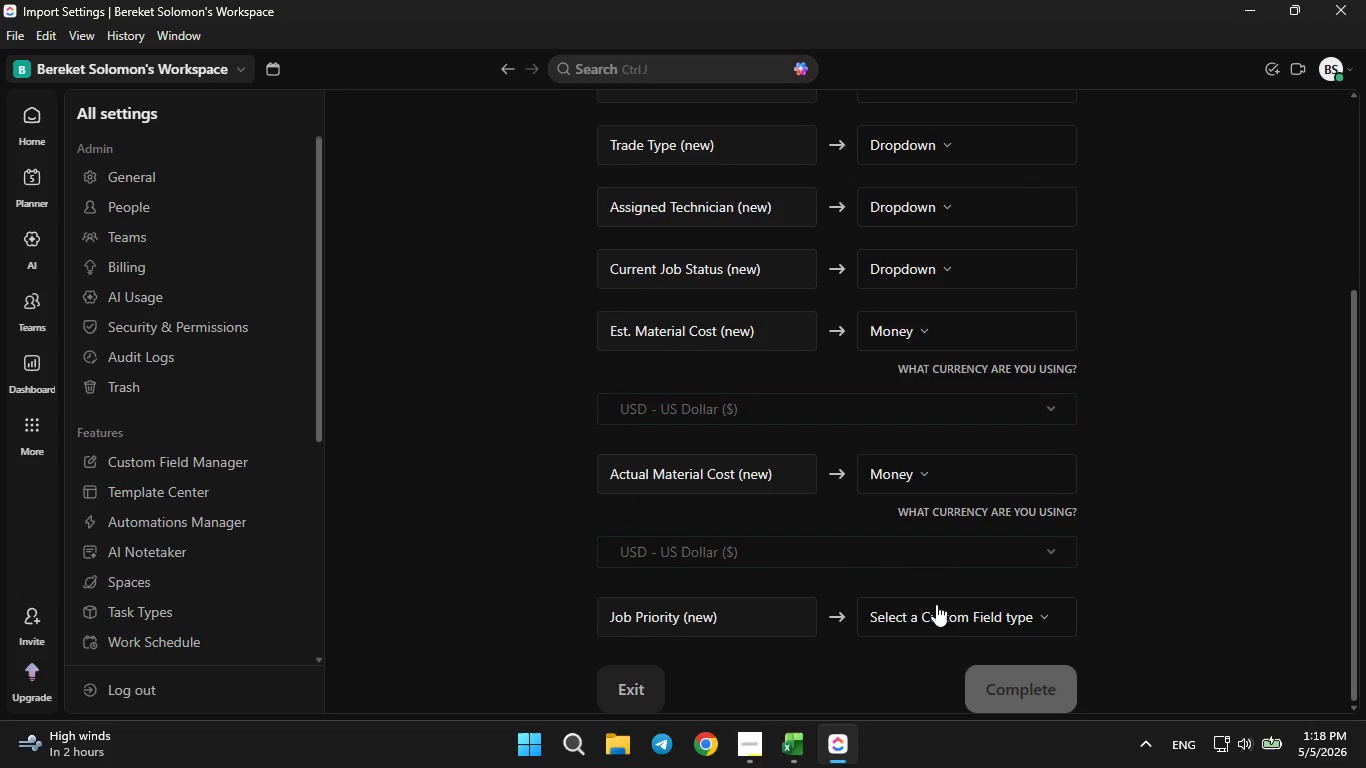 
left_click([936, 612])
 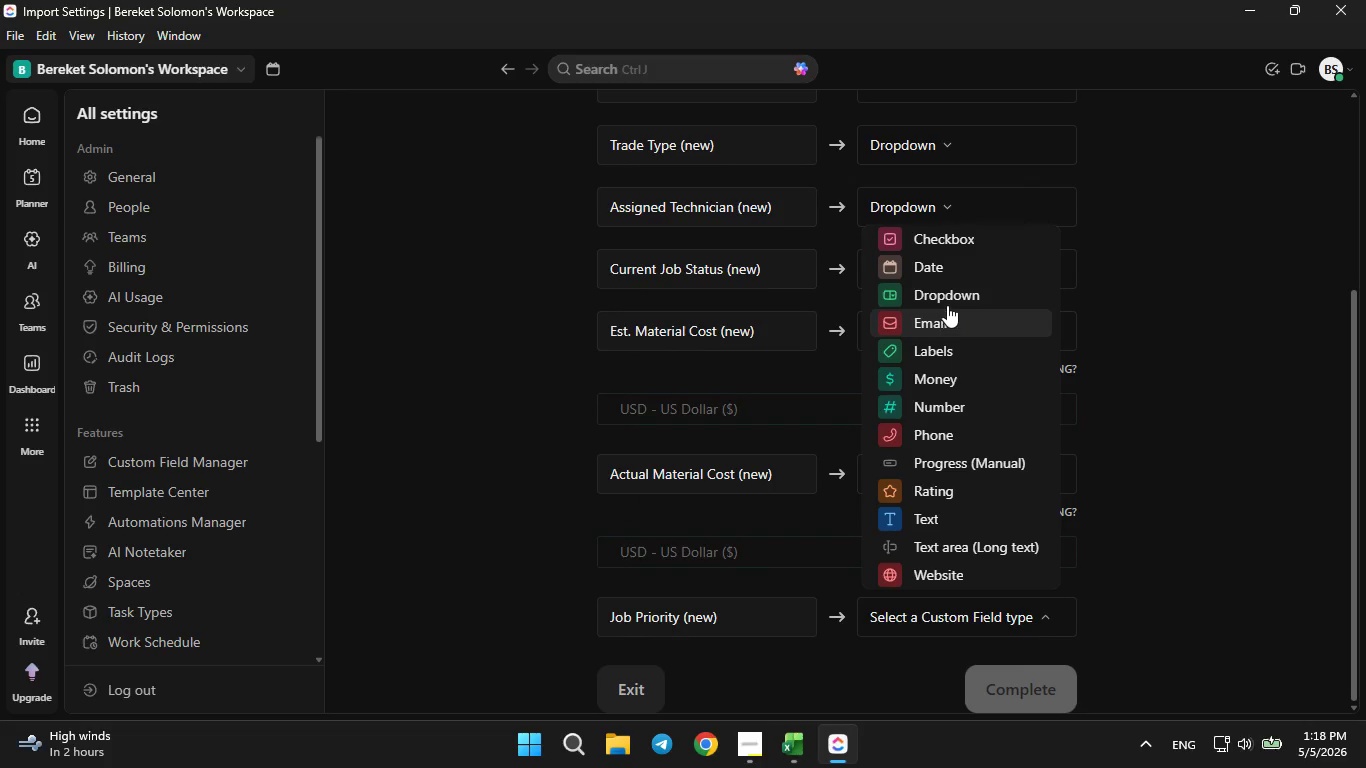 
left_click([947, 297])
 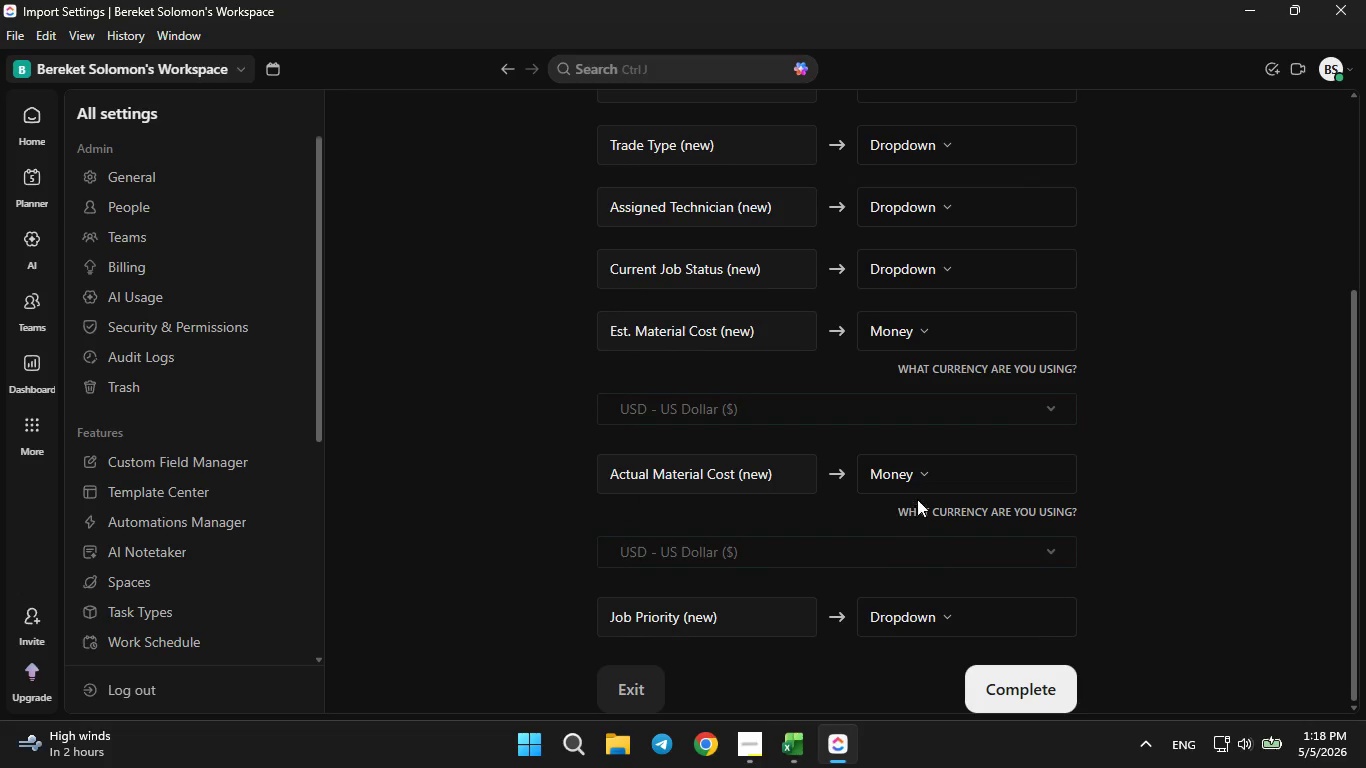 
scroll: coordinate [917, 496], scroll_direction: up, amount: 5.0
 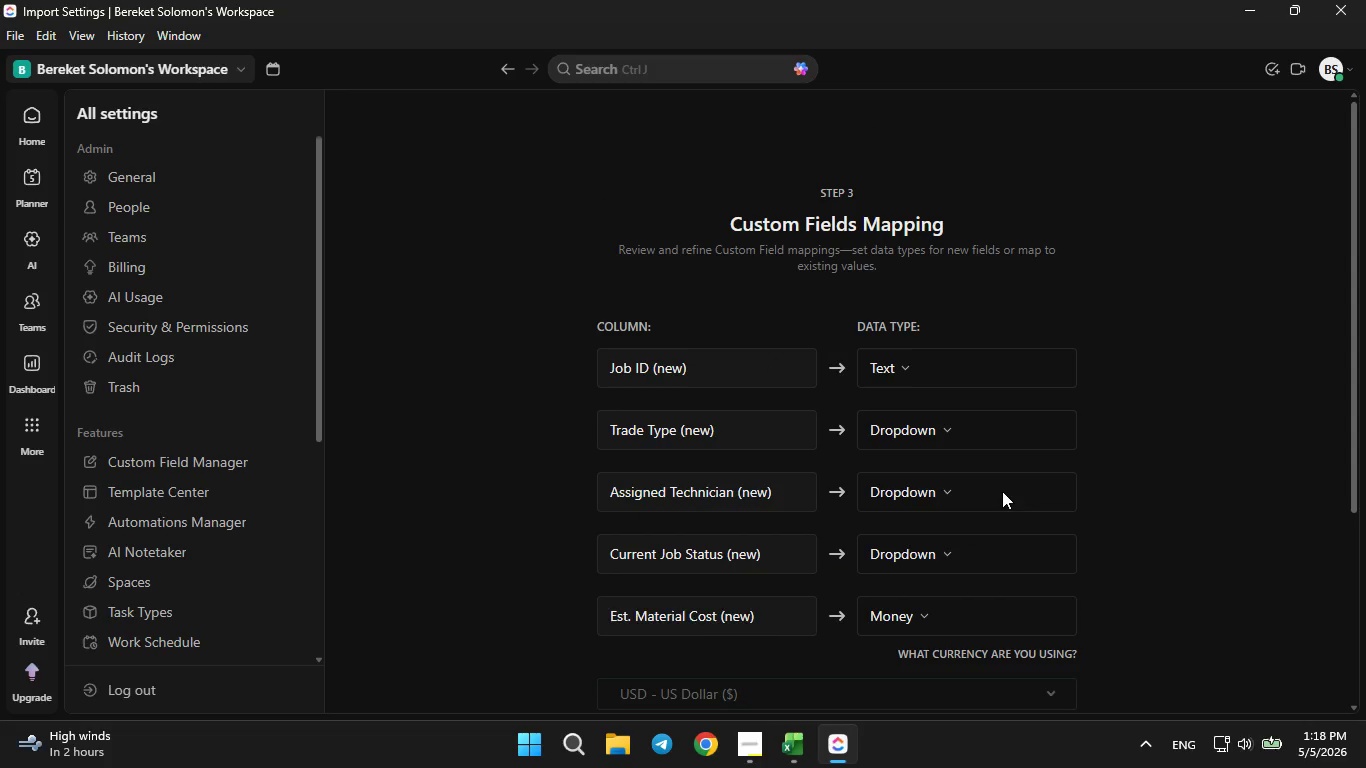 
left_click([784, 733])
 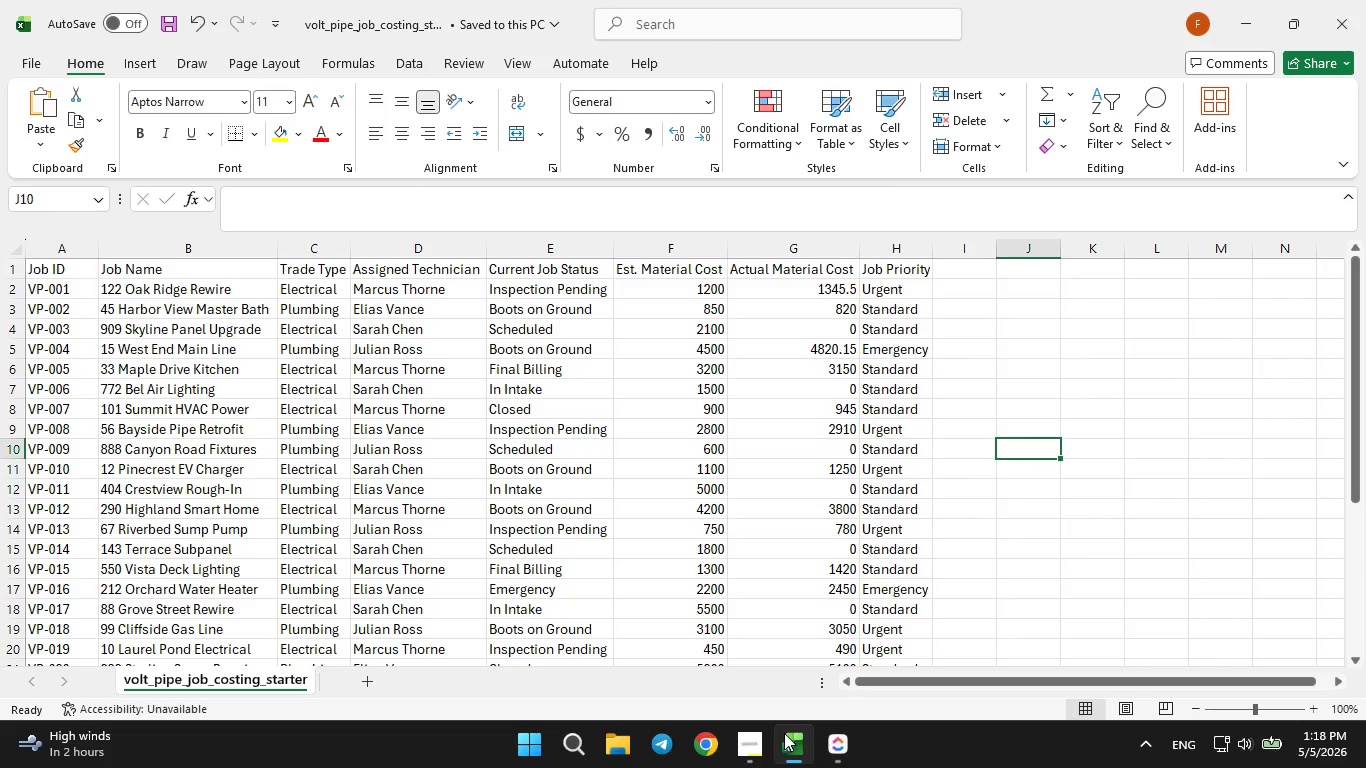 
left_click([784, 733])
 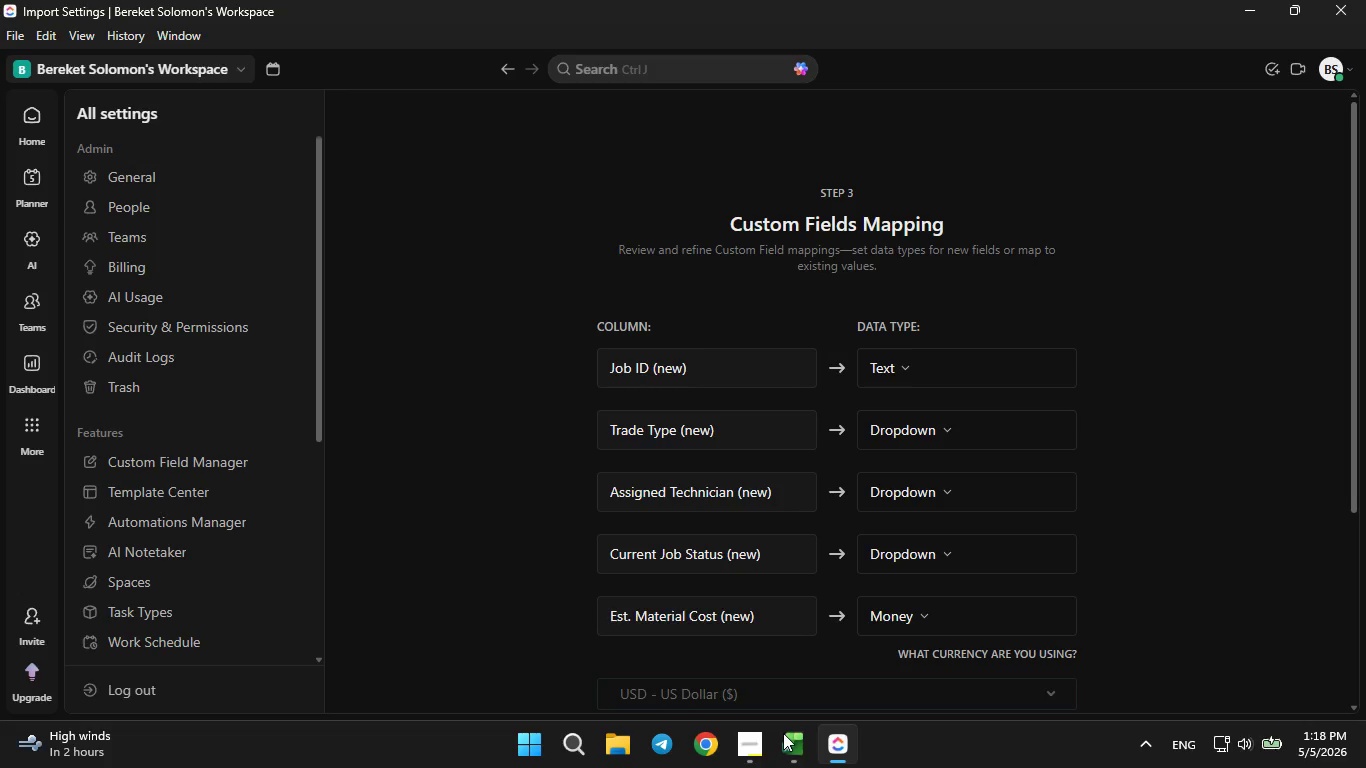 
left_click([783, 733])
 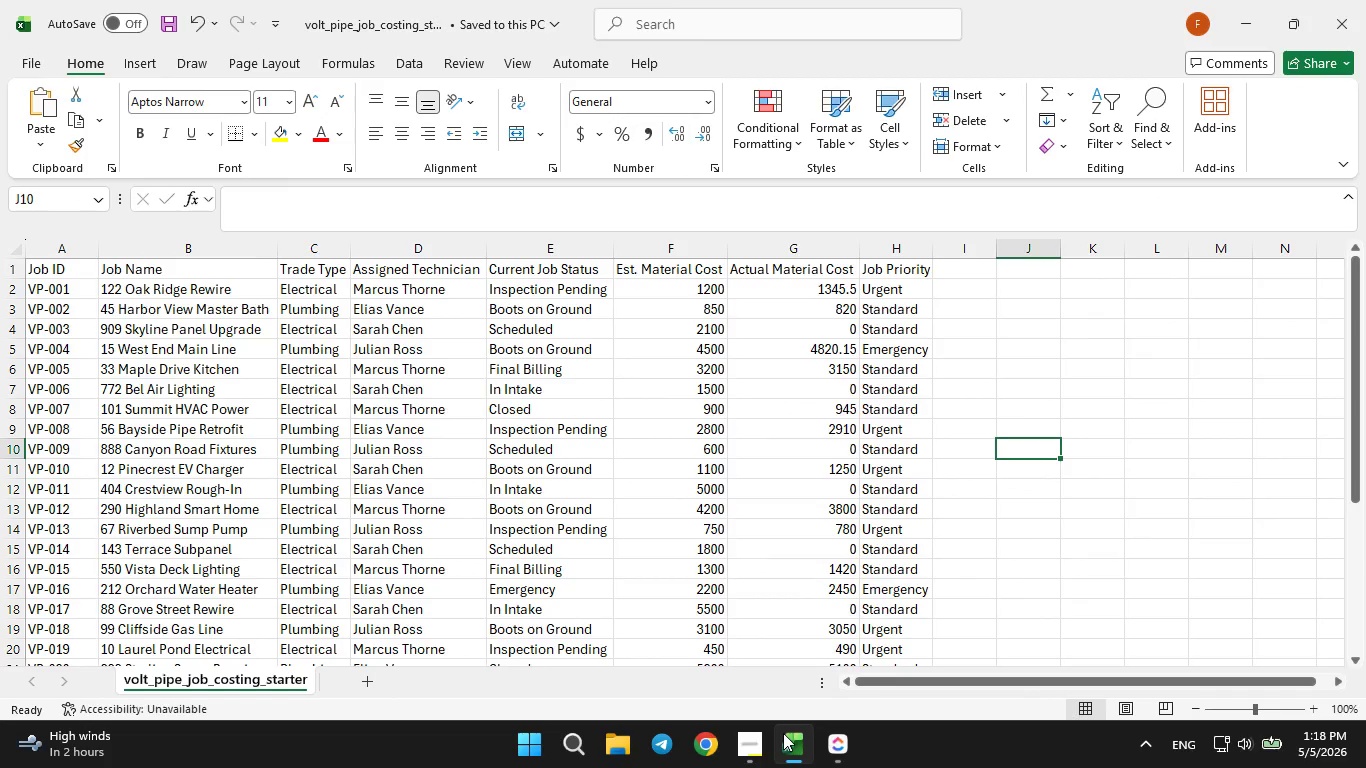 
left_click([783, 733])
 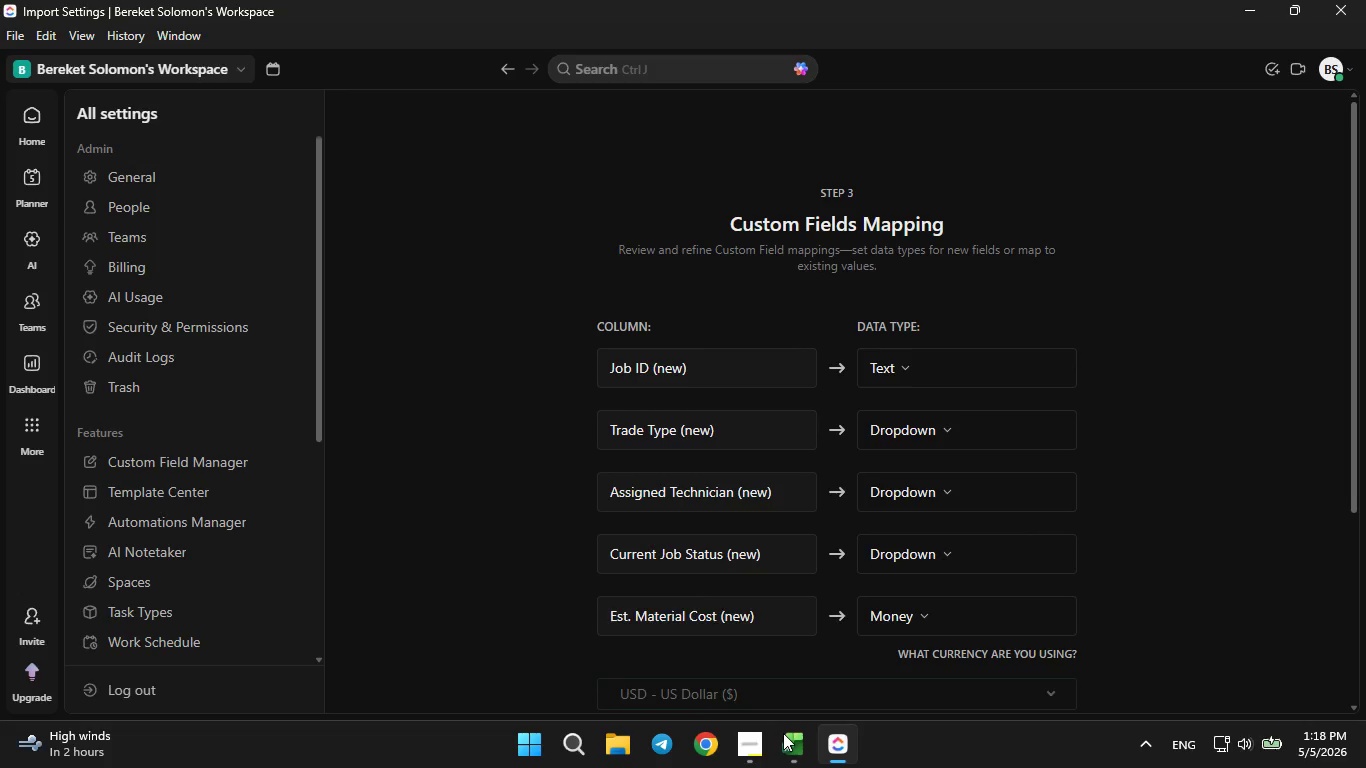 
left_click([783, 733])
 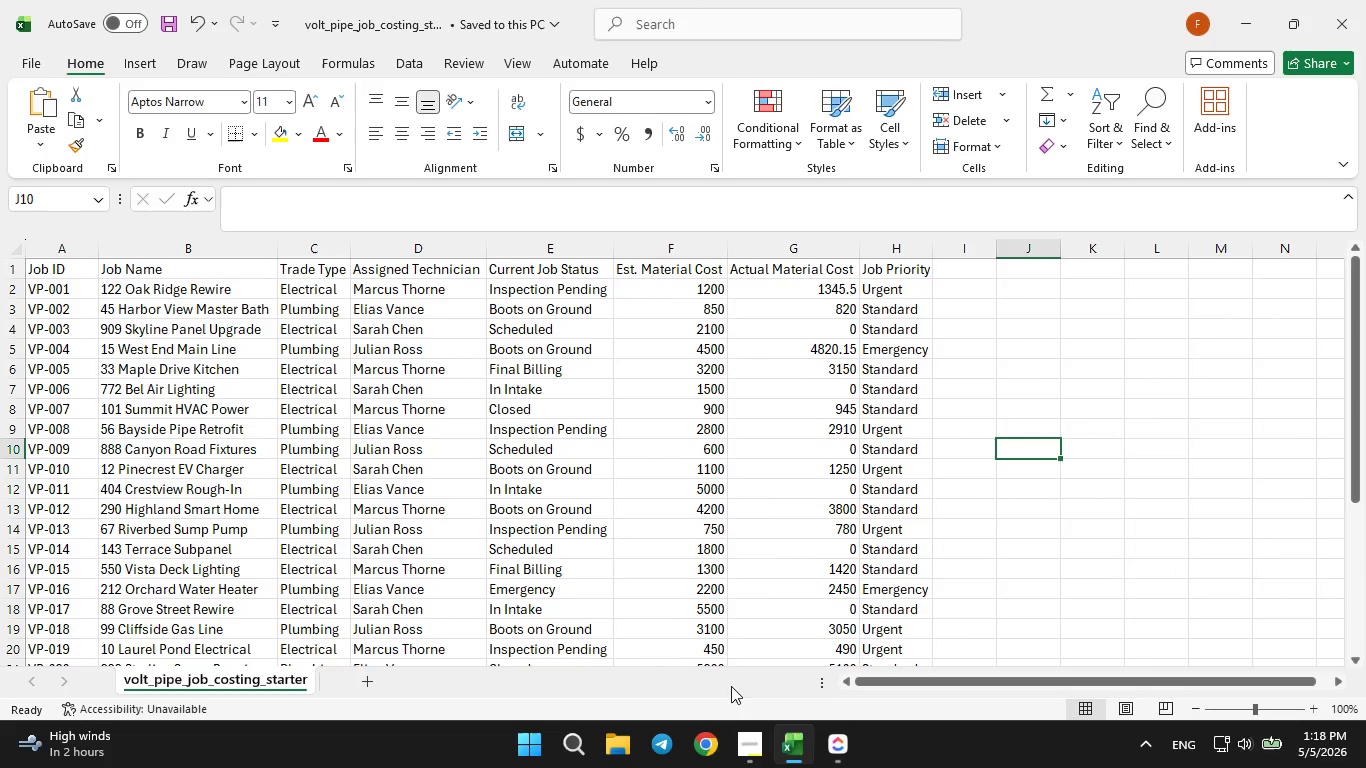 
left_click([787, 734])
 